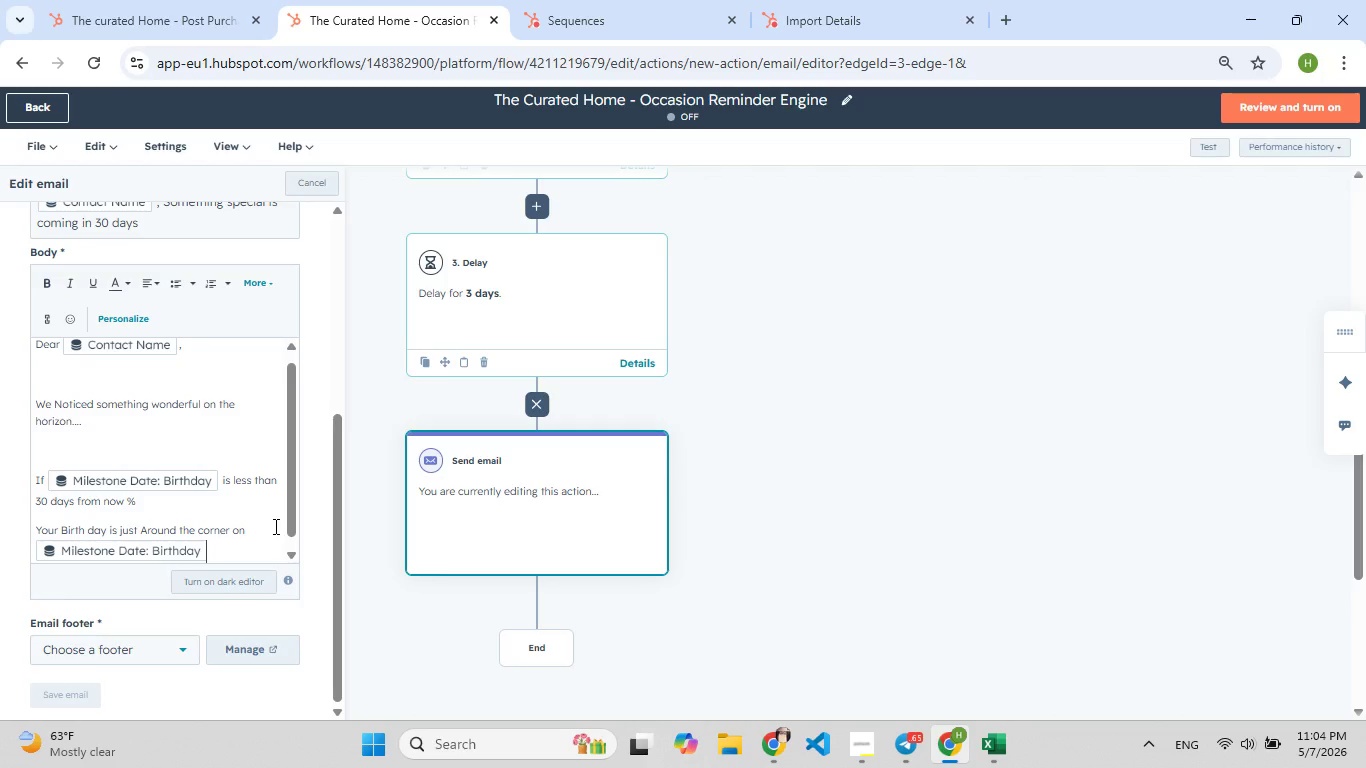 
key(Backspace)
 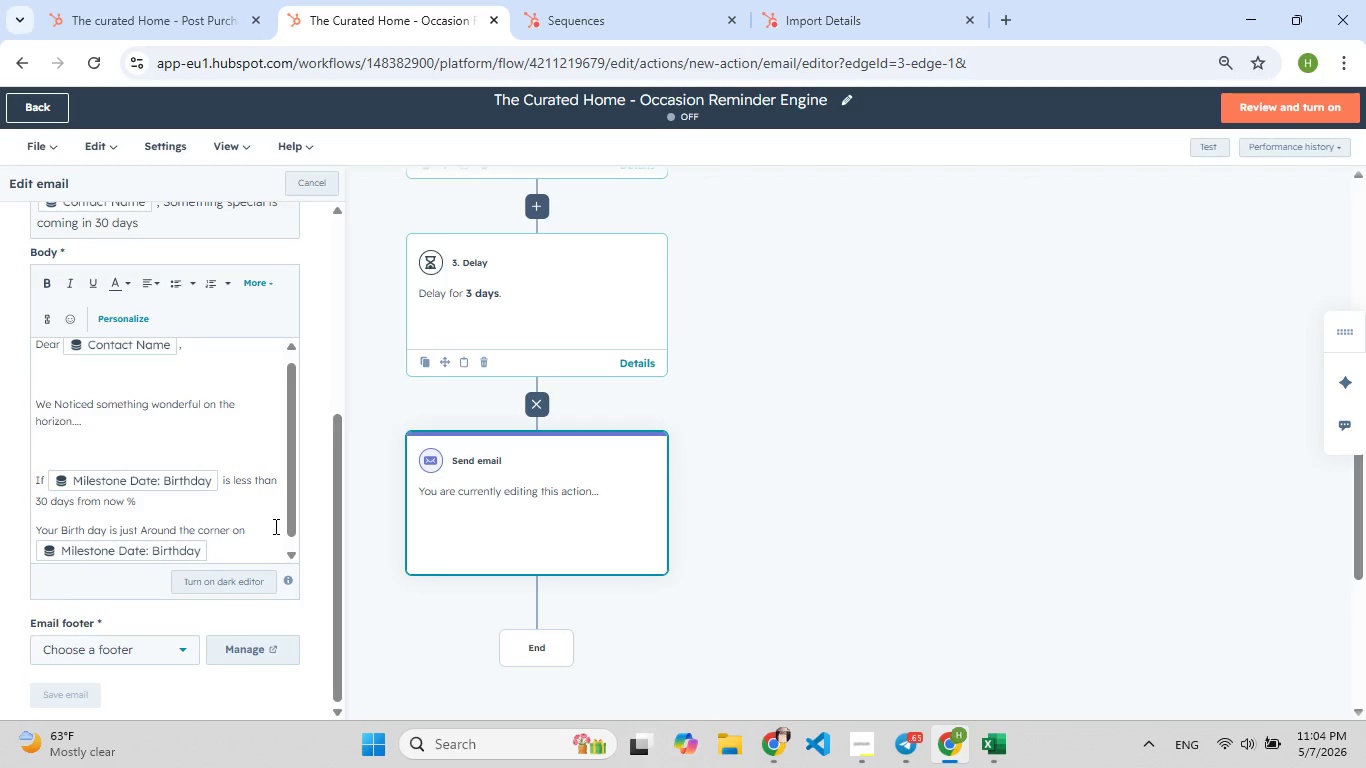 
key(F9)
 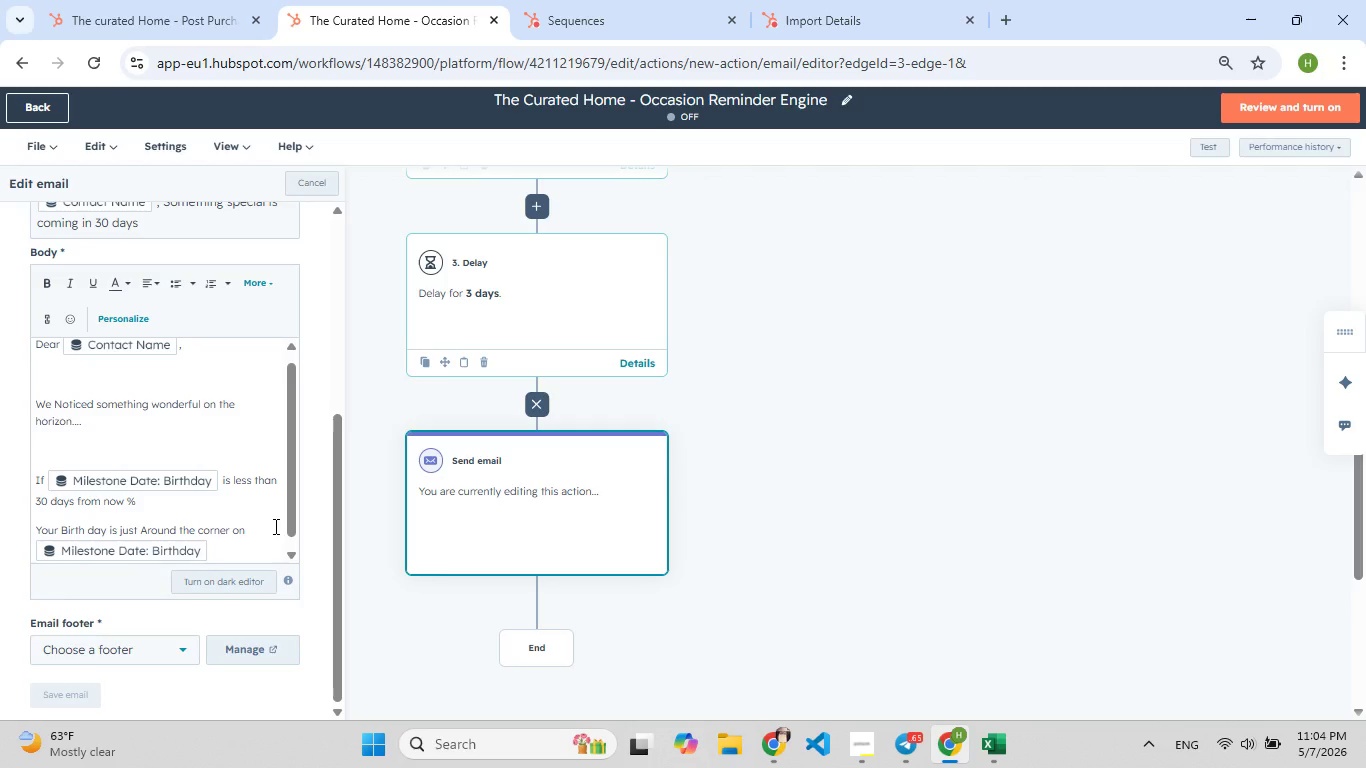 
key(Shift+ShiftRight)
 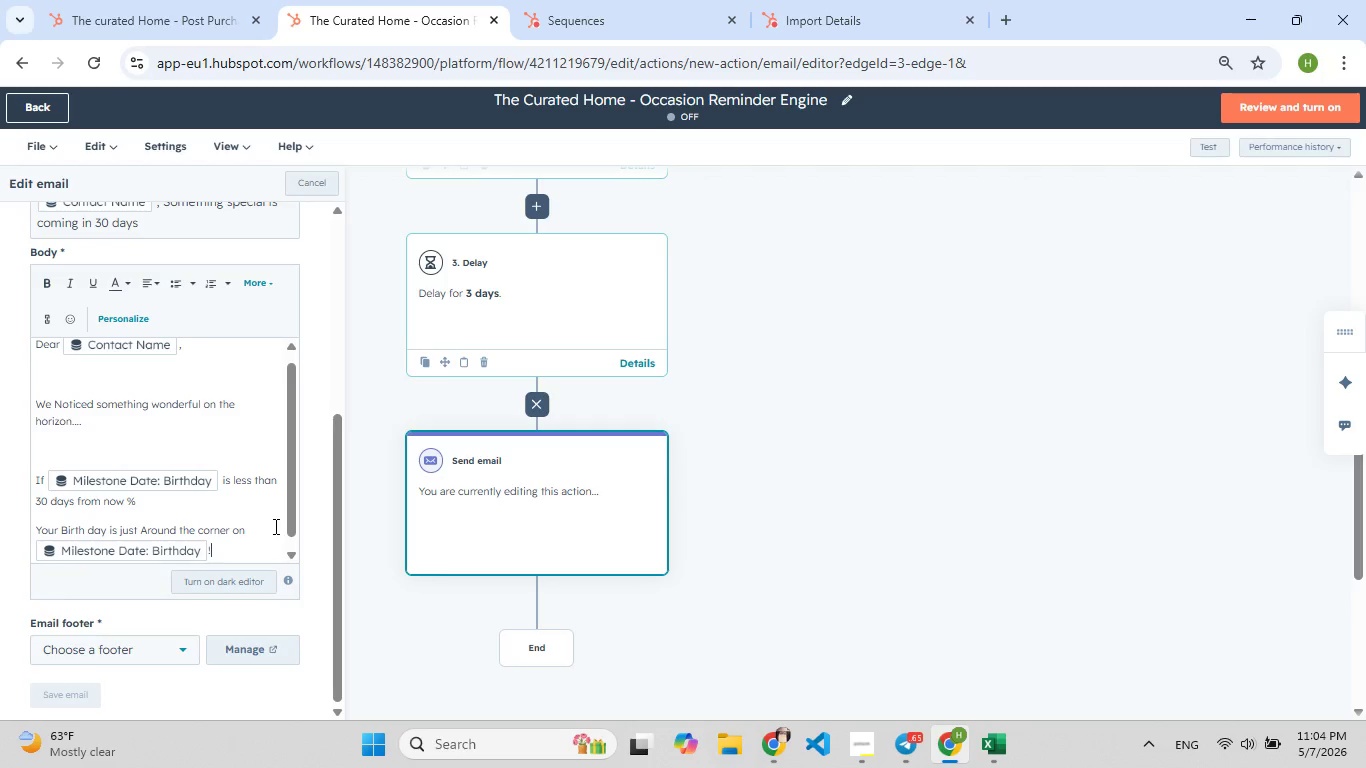 
key(Shift+1)
 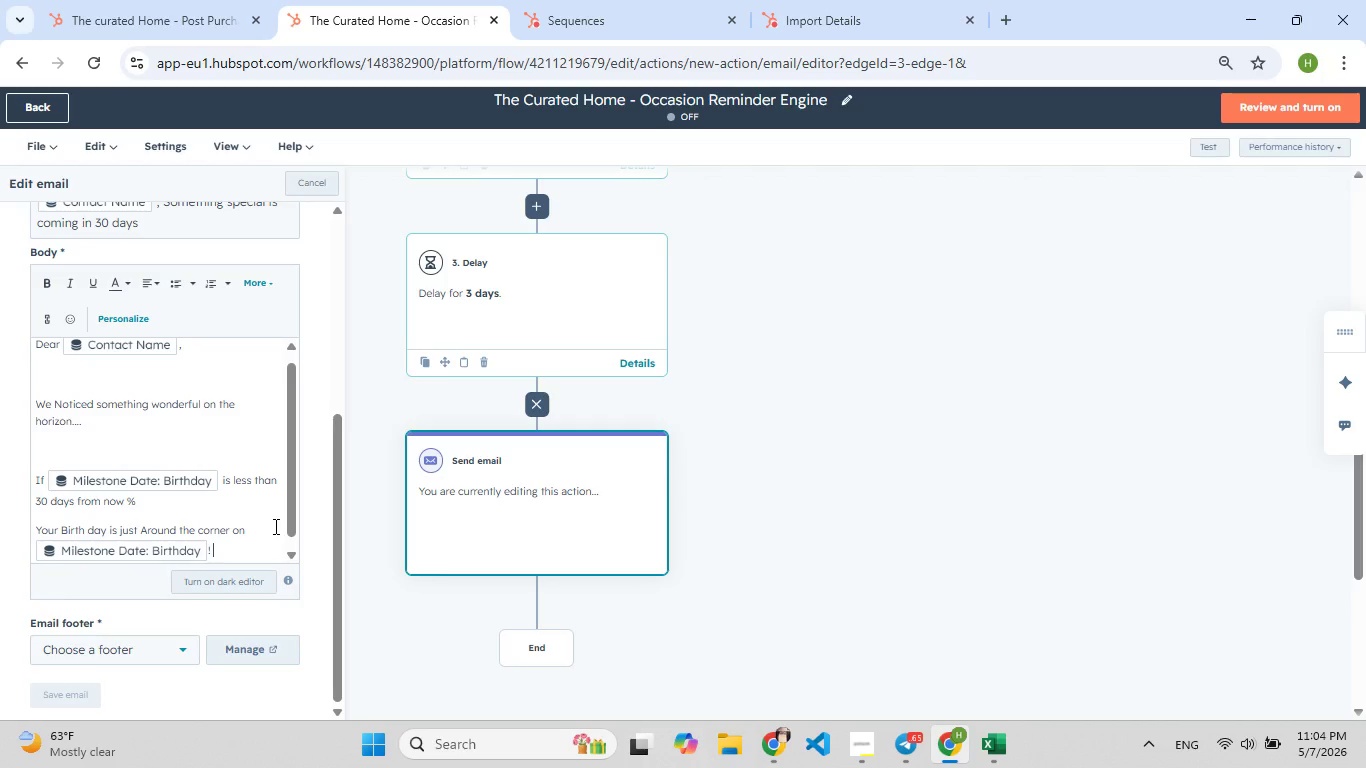 
key(Space)
 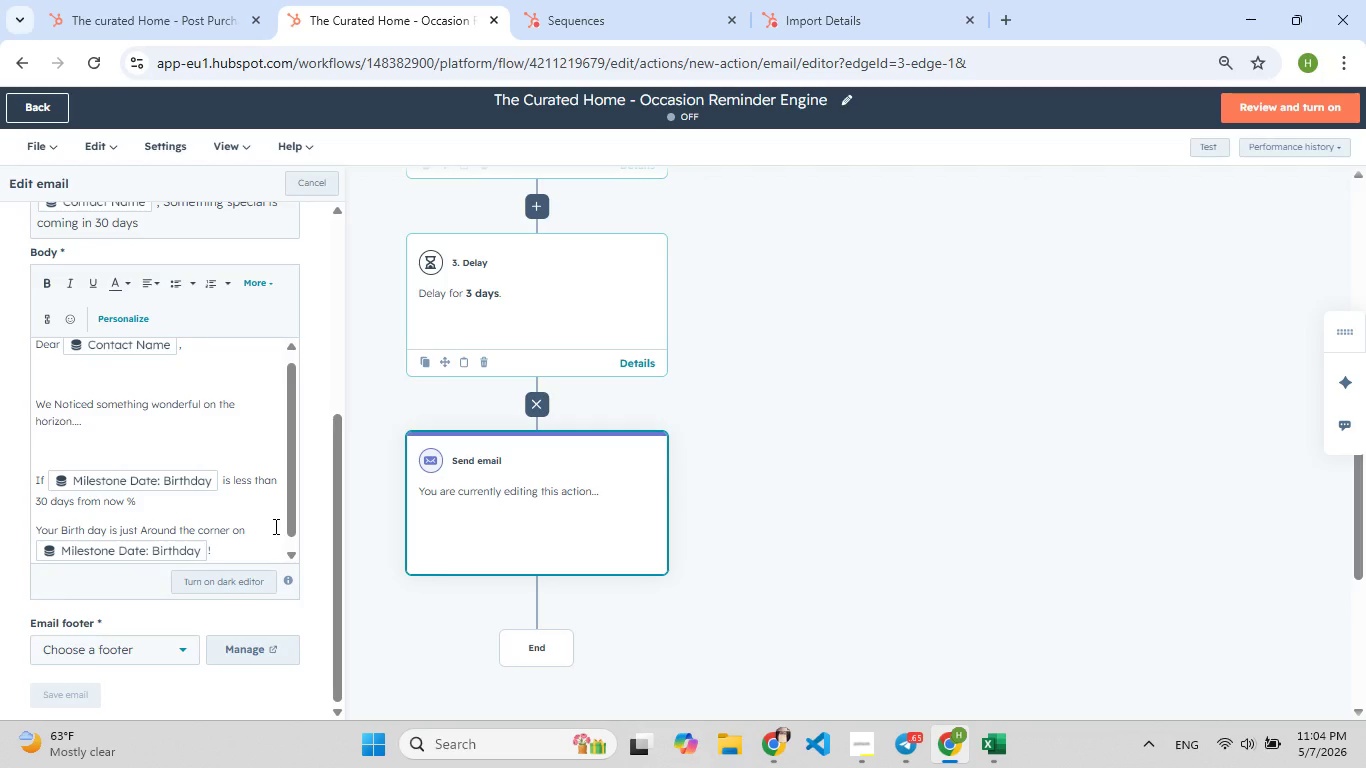 
wait(9.98)
 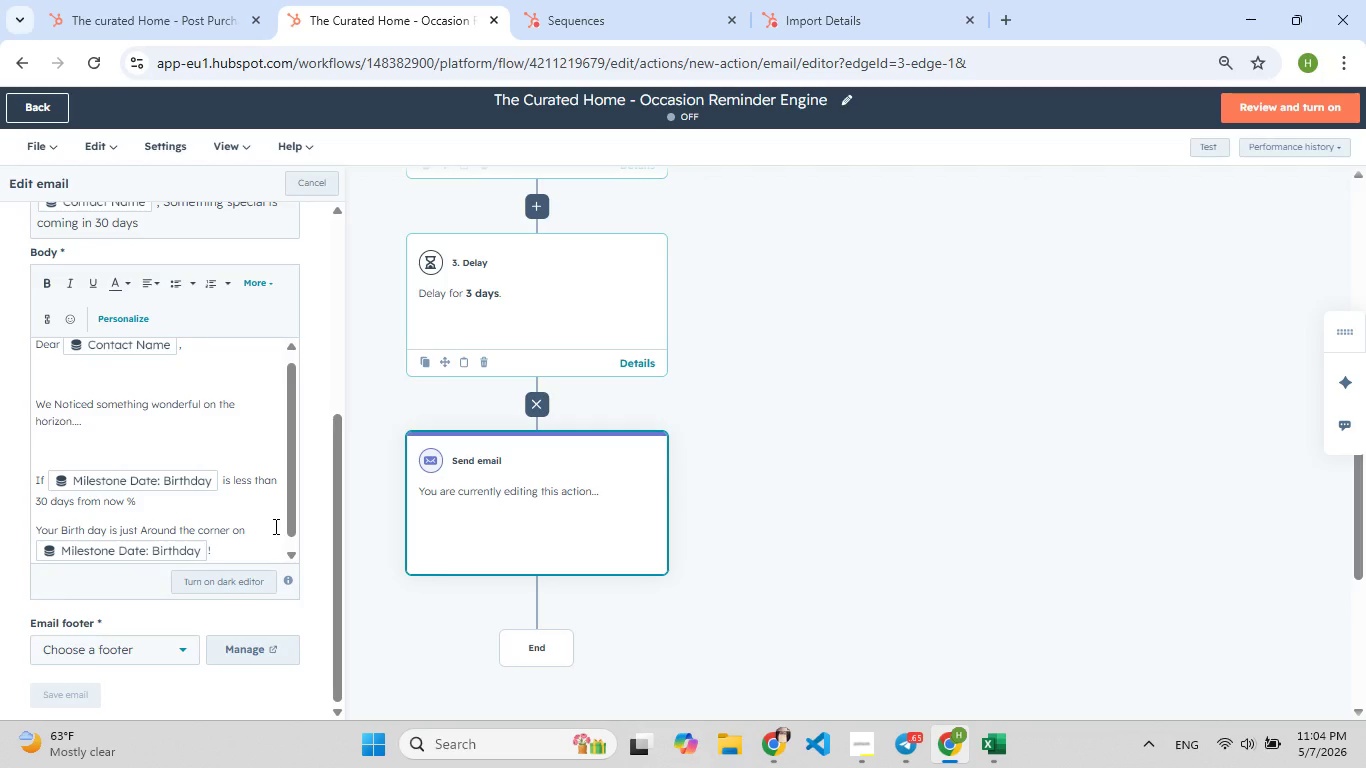 
key(Enter)
 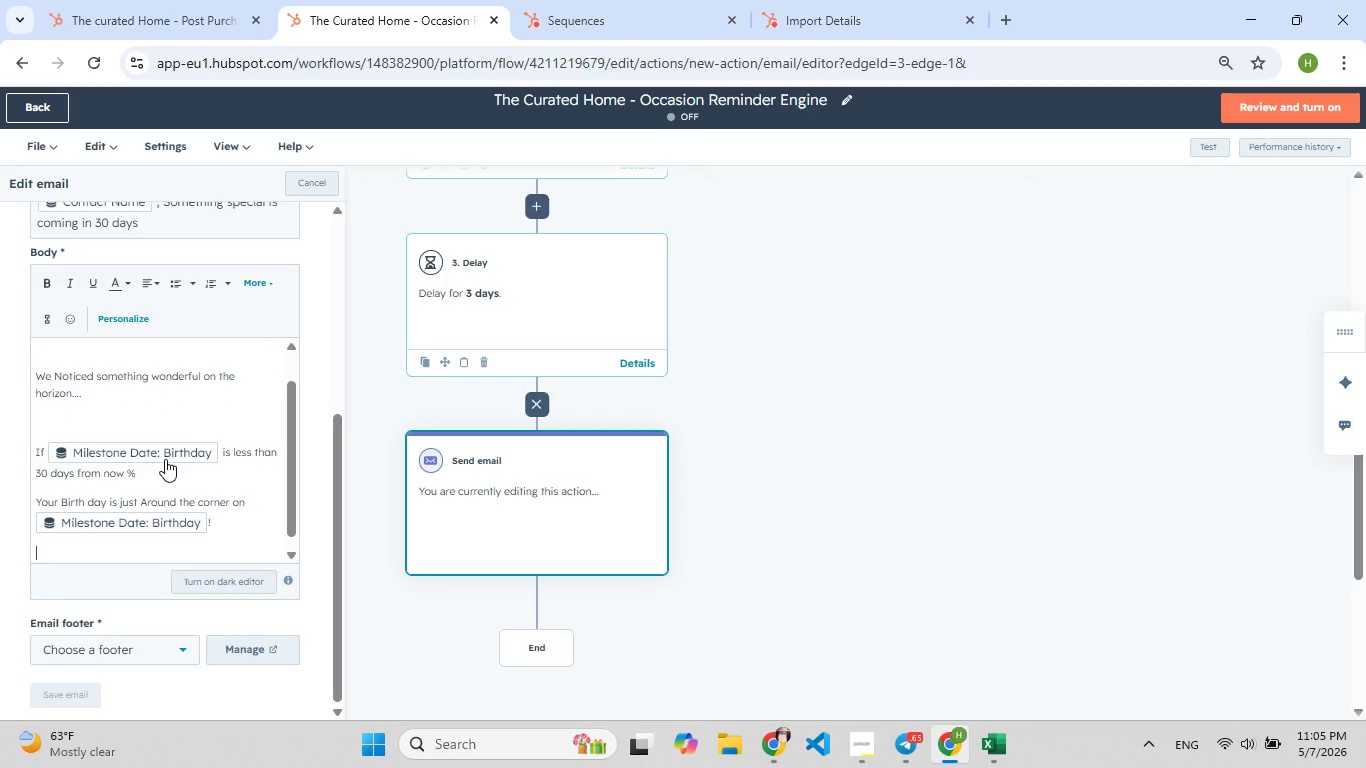 
left_click([165, 459])
 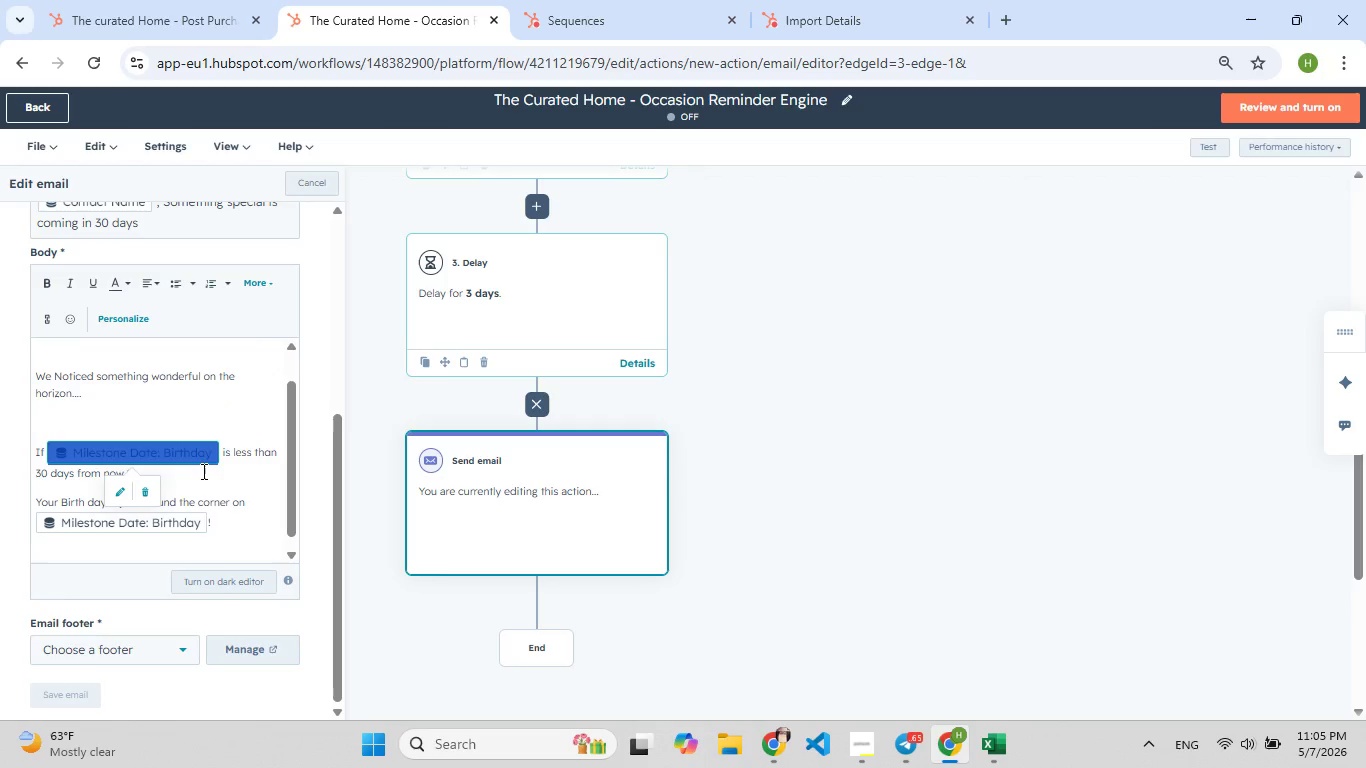 
left_click([202, 471])
 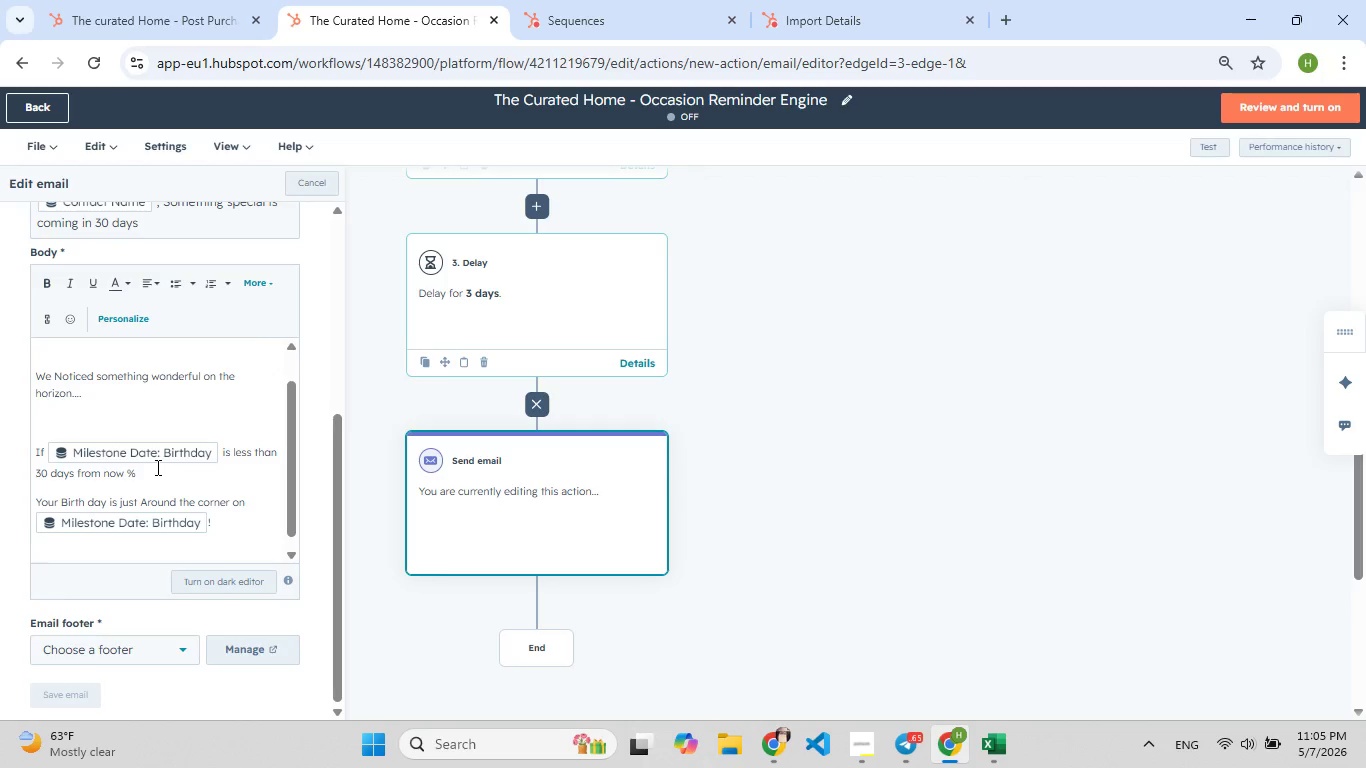 
left_click_drag(start_coordinate=[156, 467], to_coordinate=[38, 446])
 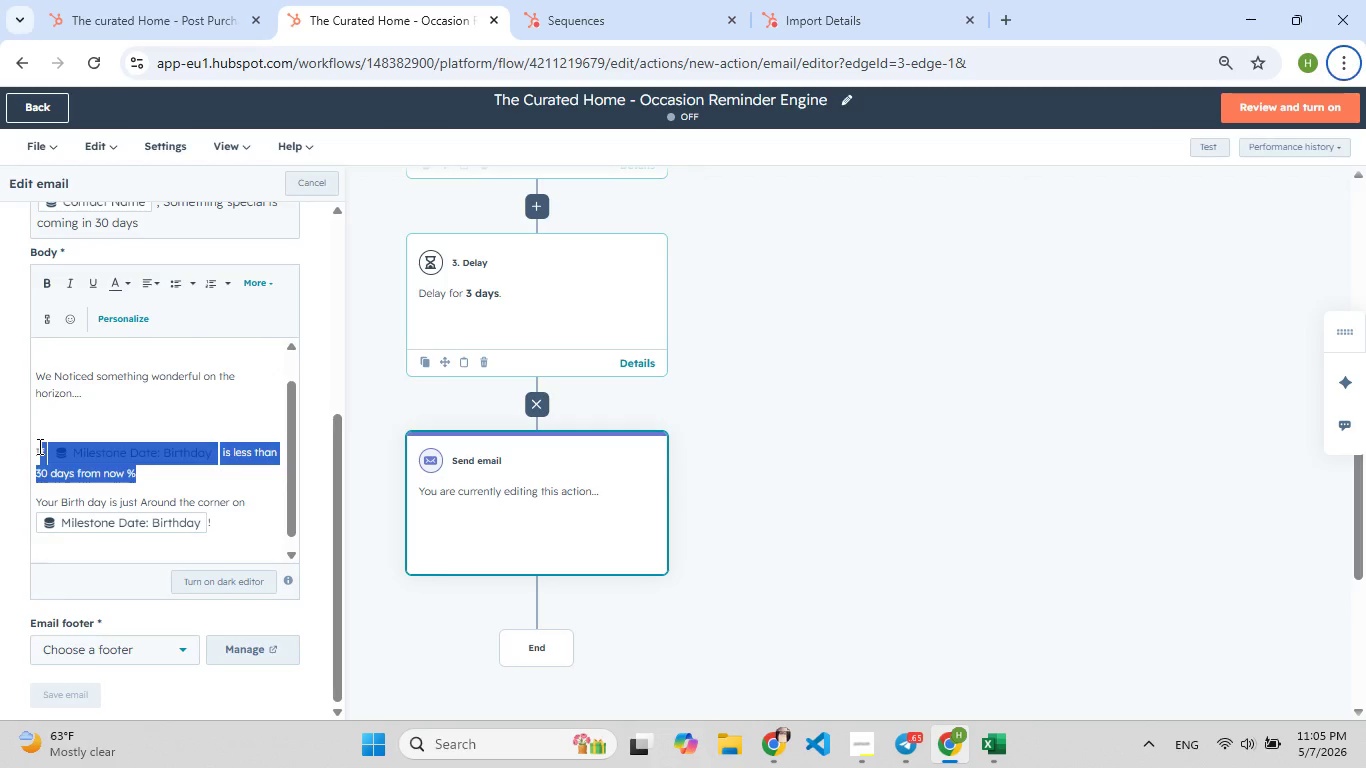 
key(F10)
 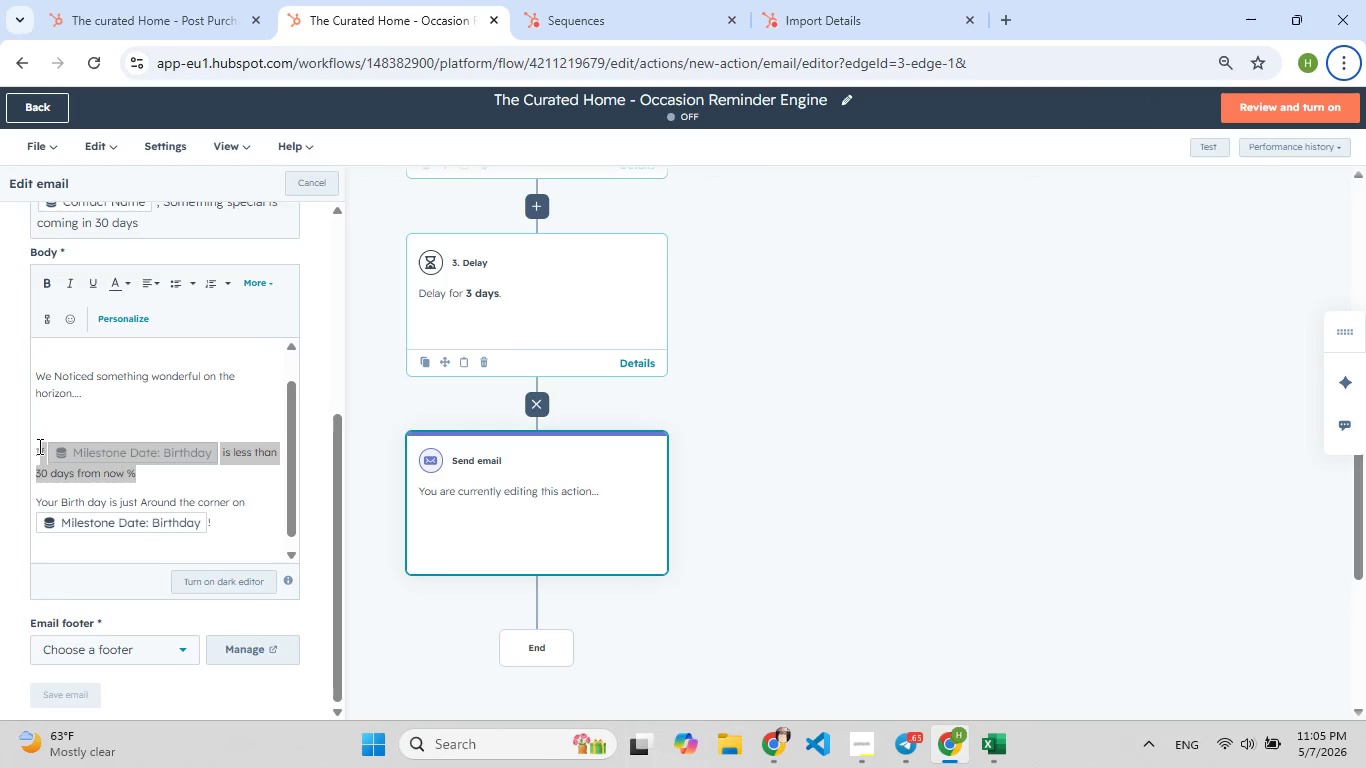 
key(F9)
 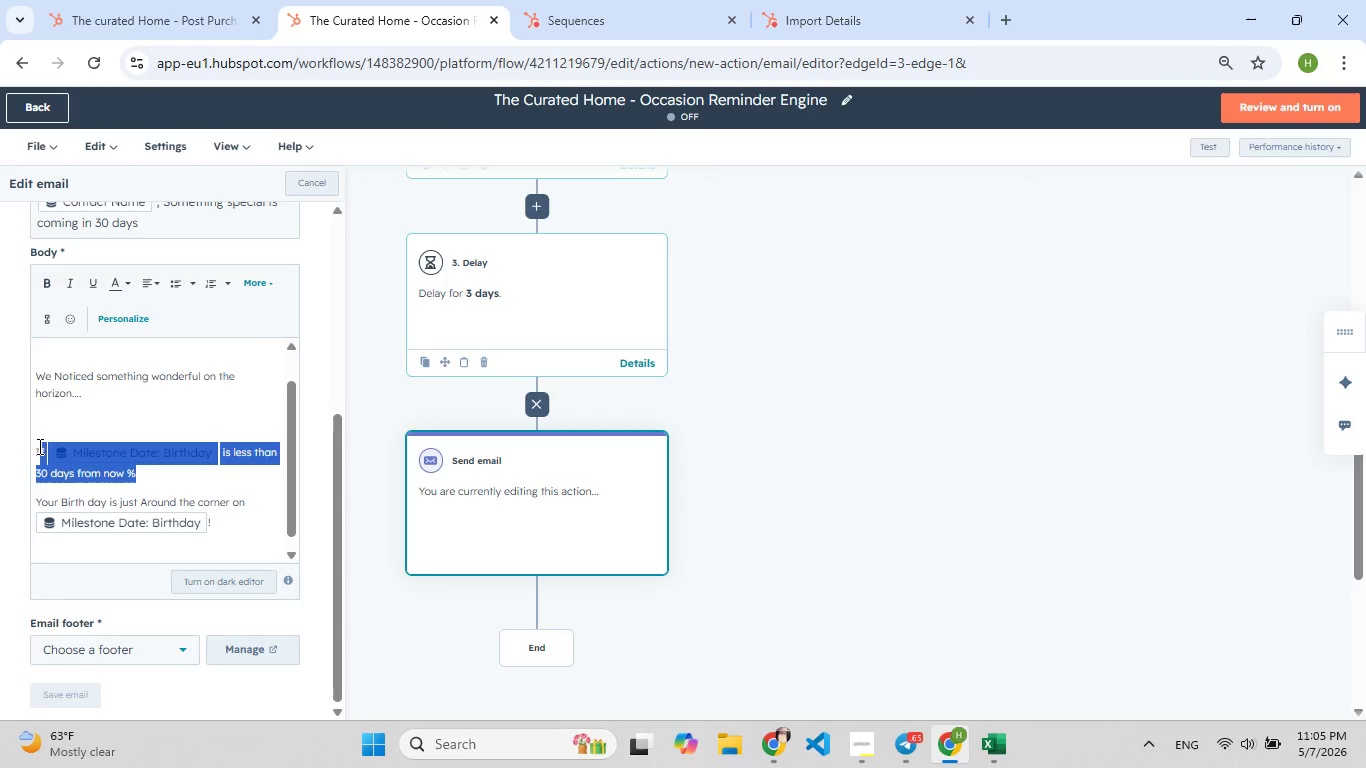 
key(Backspace)
 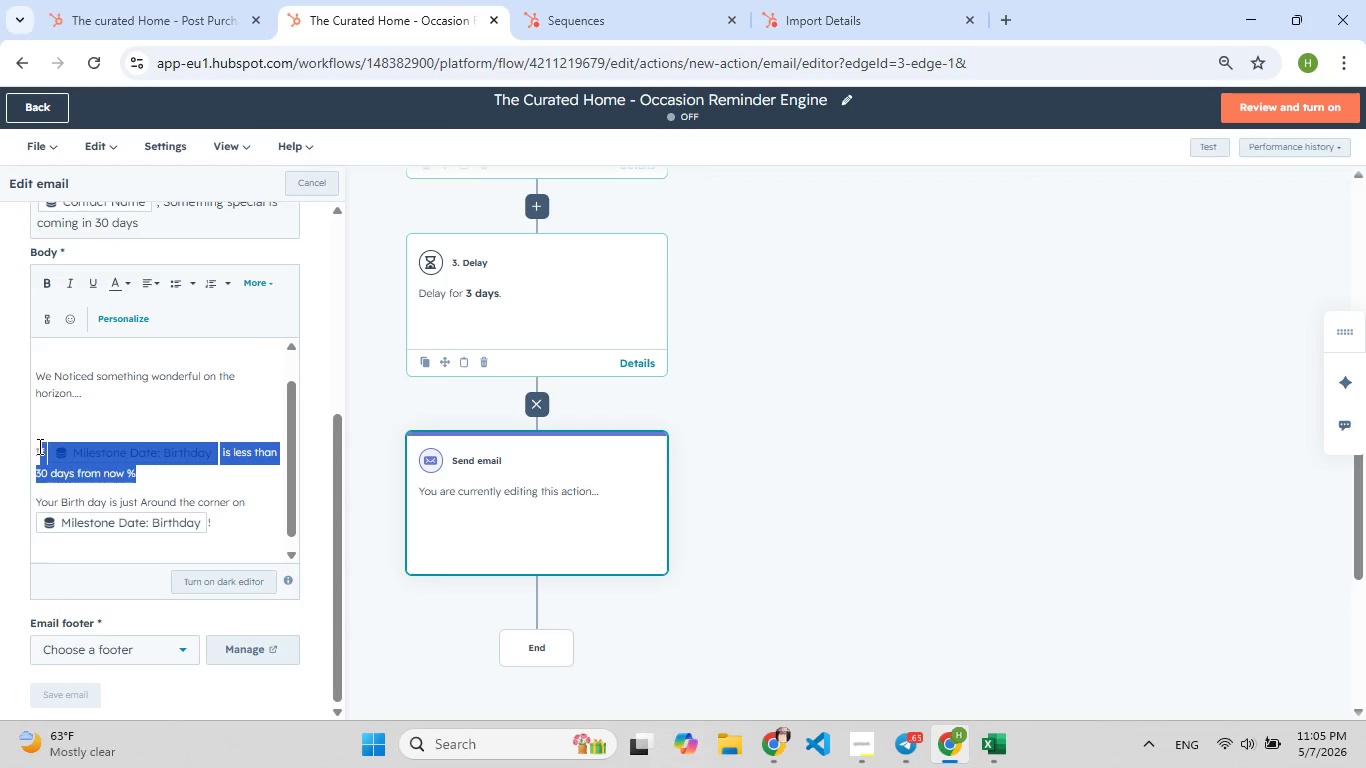 
key(F10)
 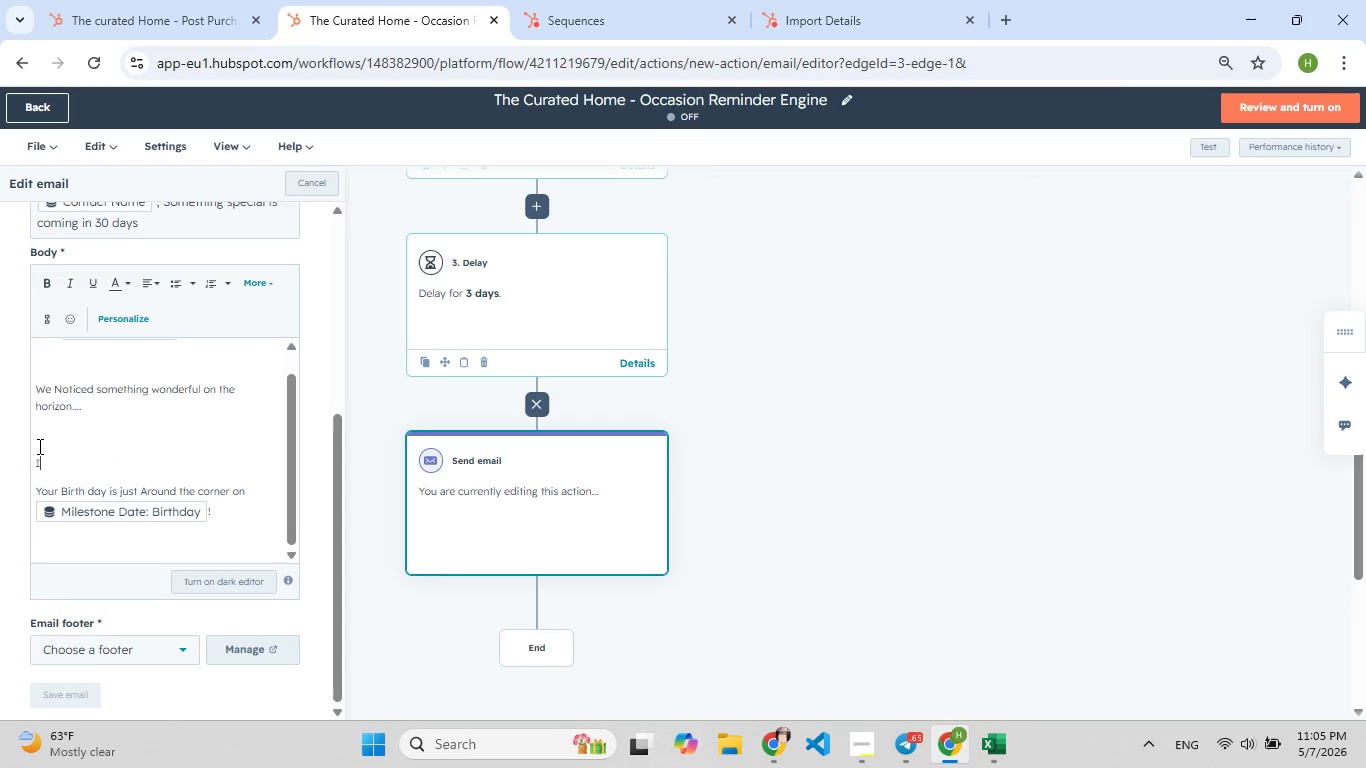 
key(F9)
 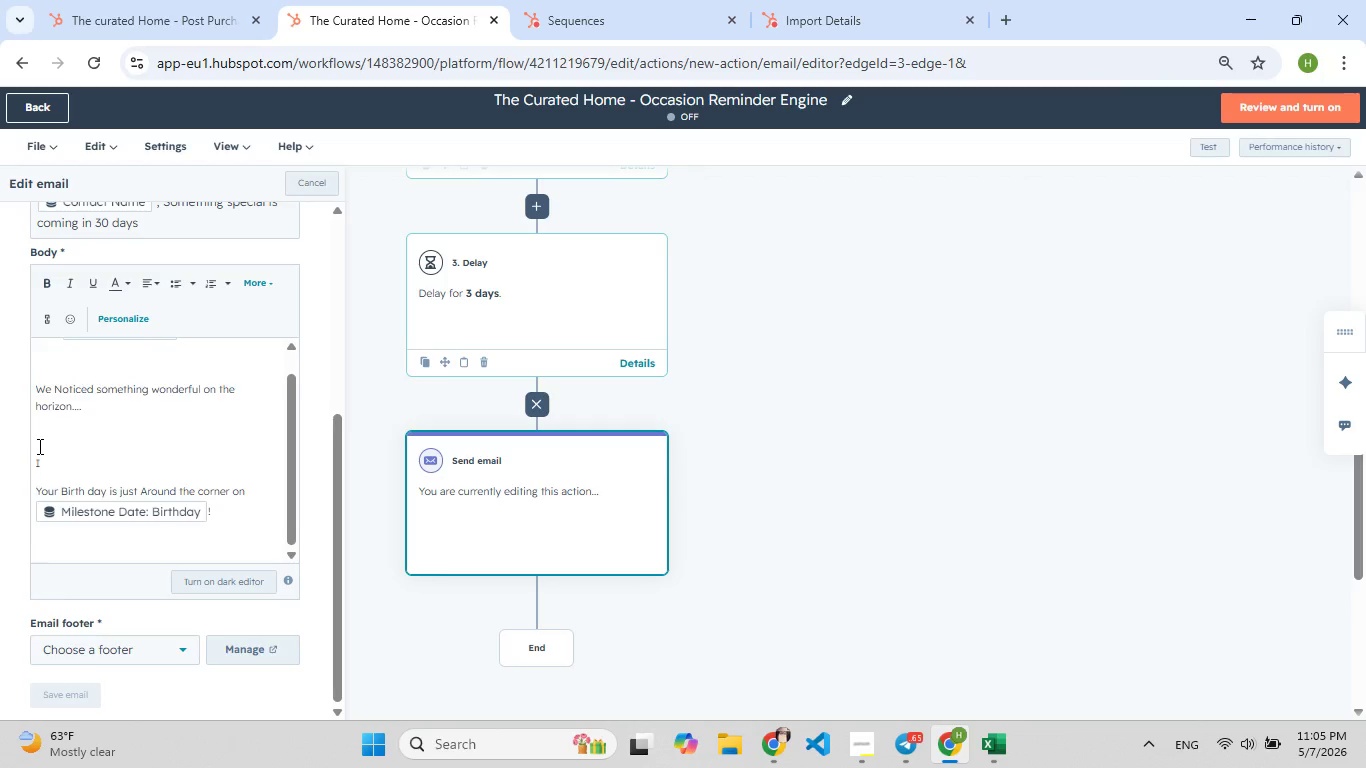 
key(Backspace)
 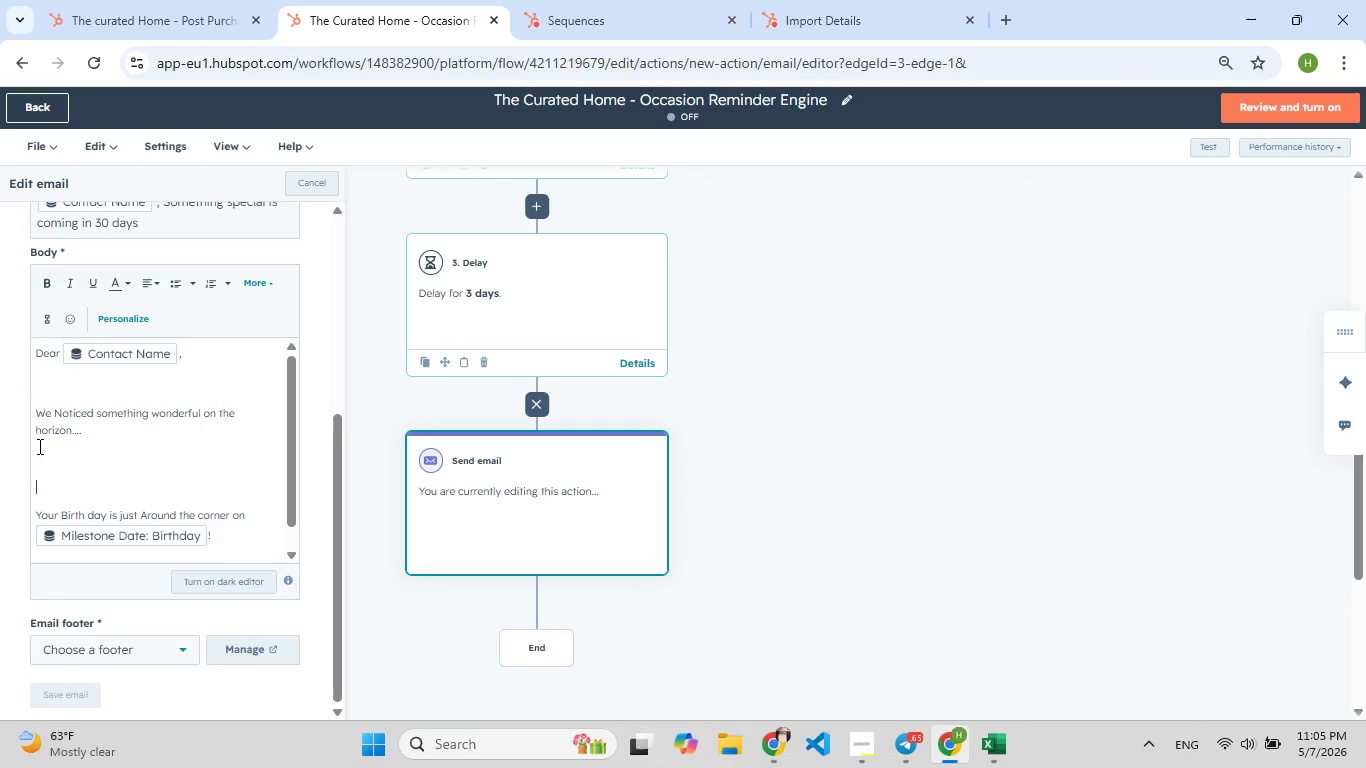 
key(F9)
 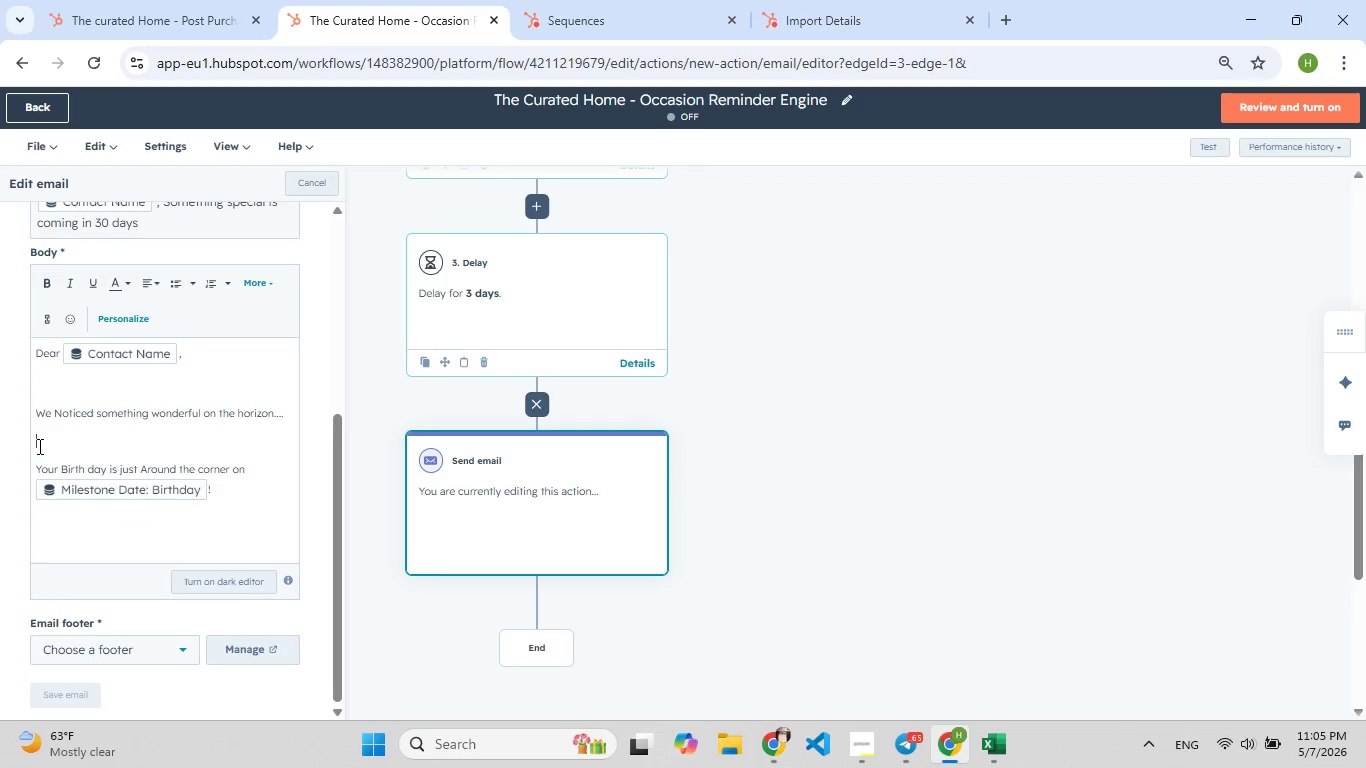 
key(Backspace)
 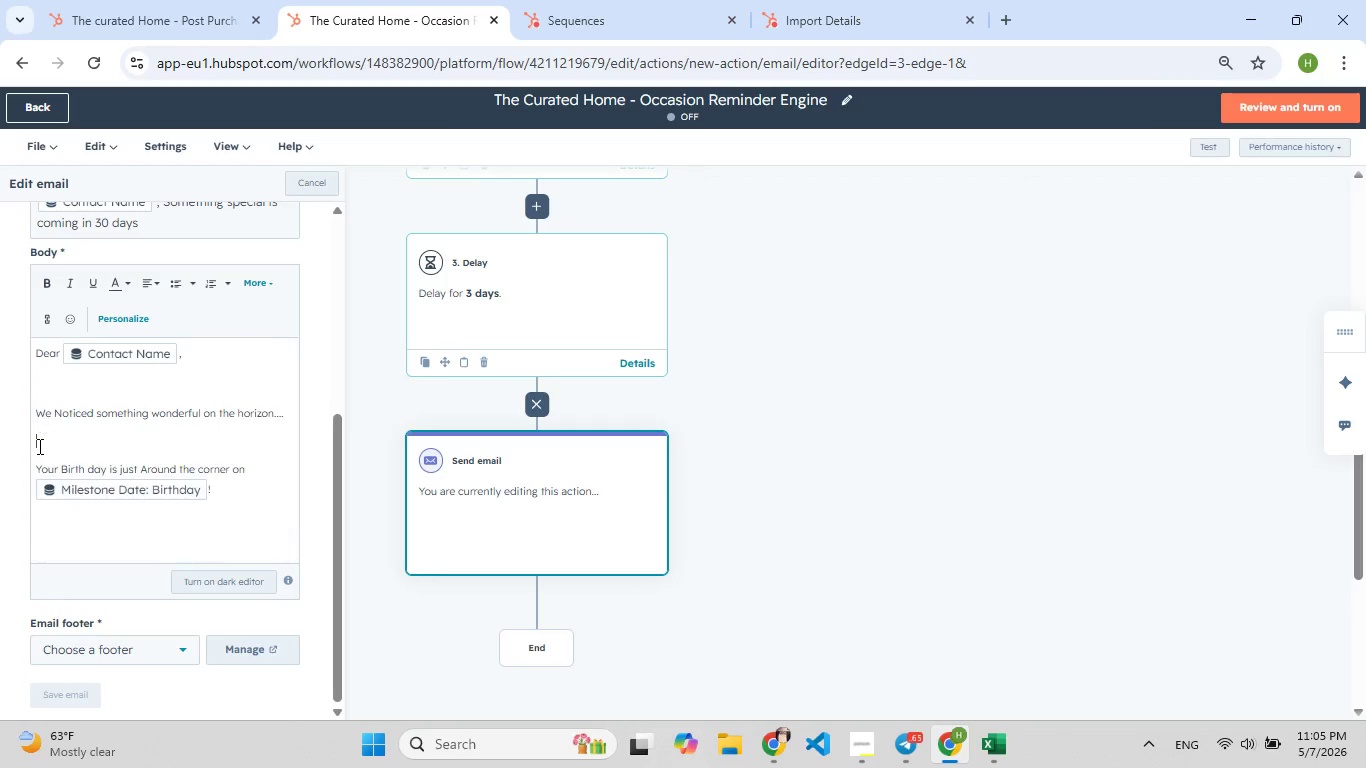 
key(Backspace)
 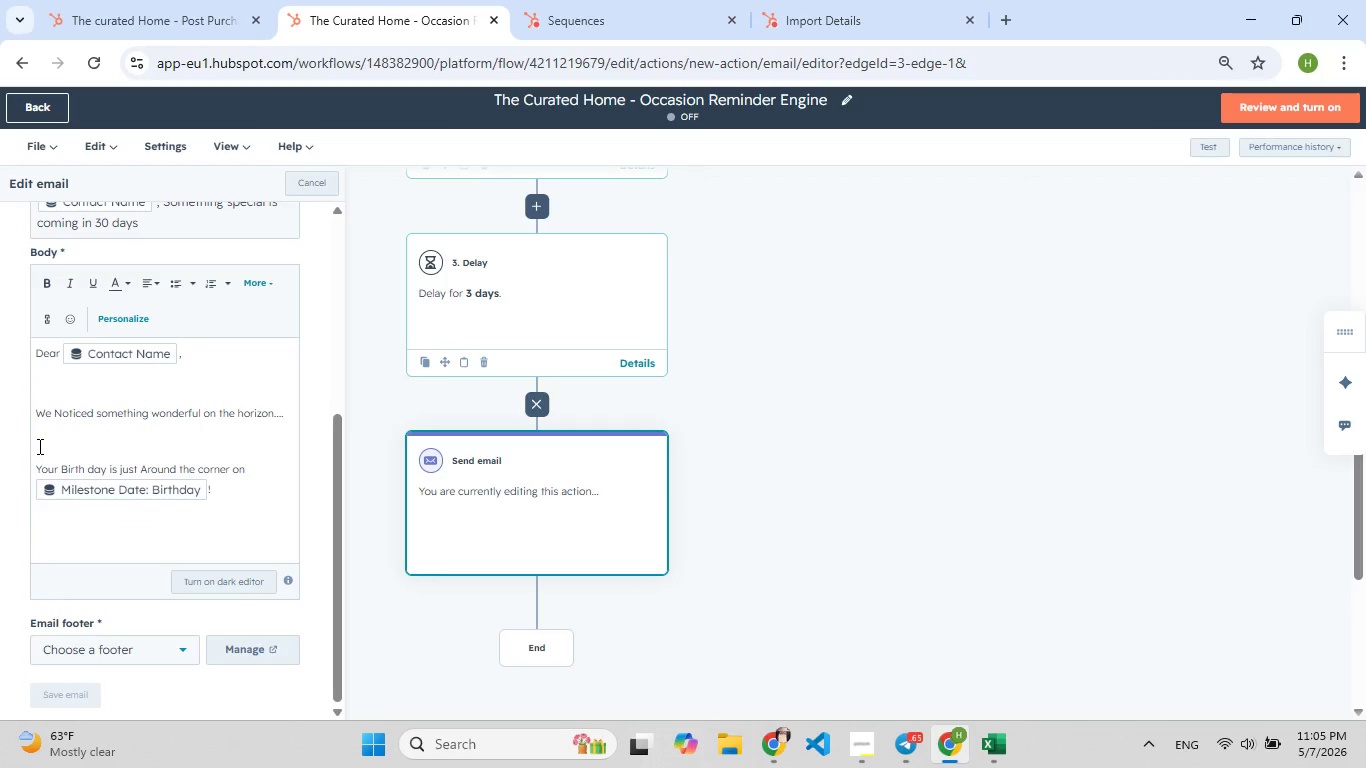 
key(F9)
 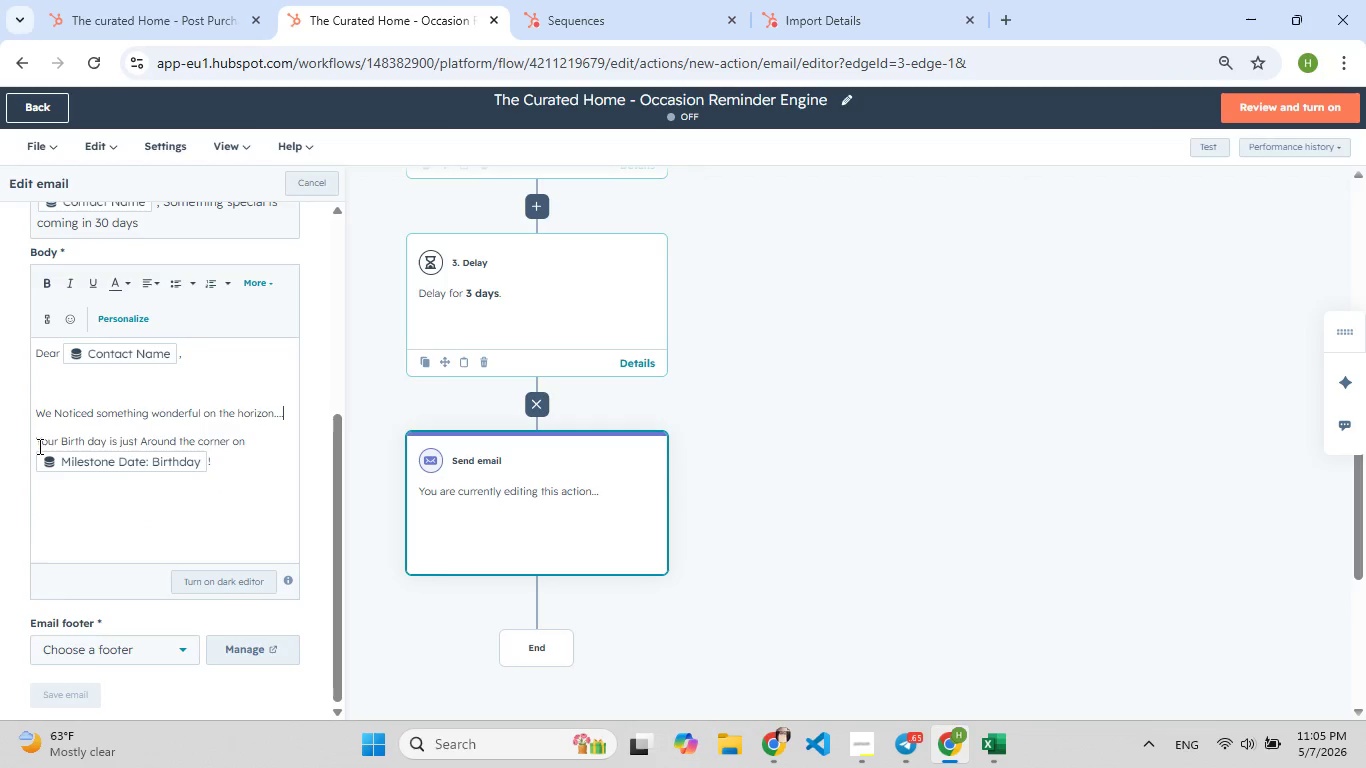 
key(F9)
 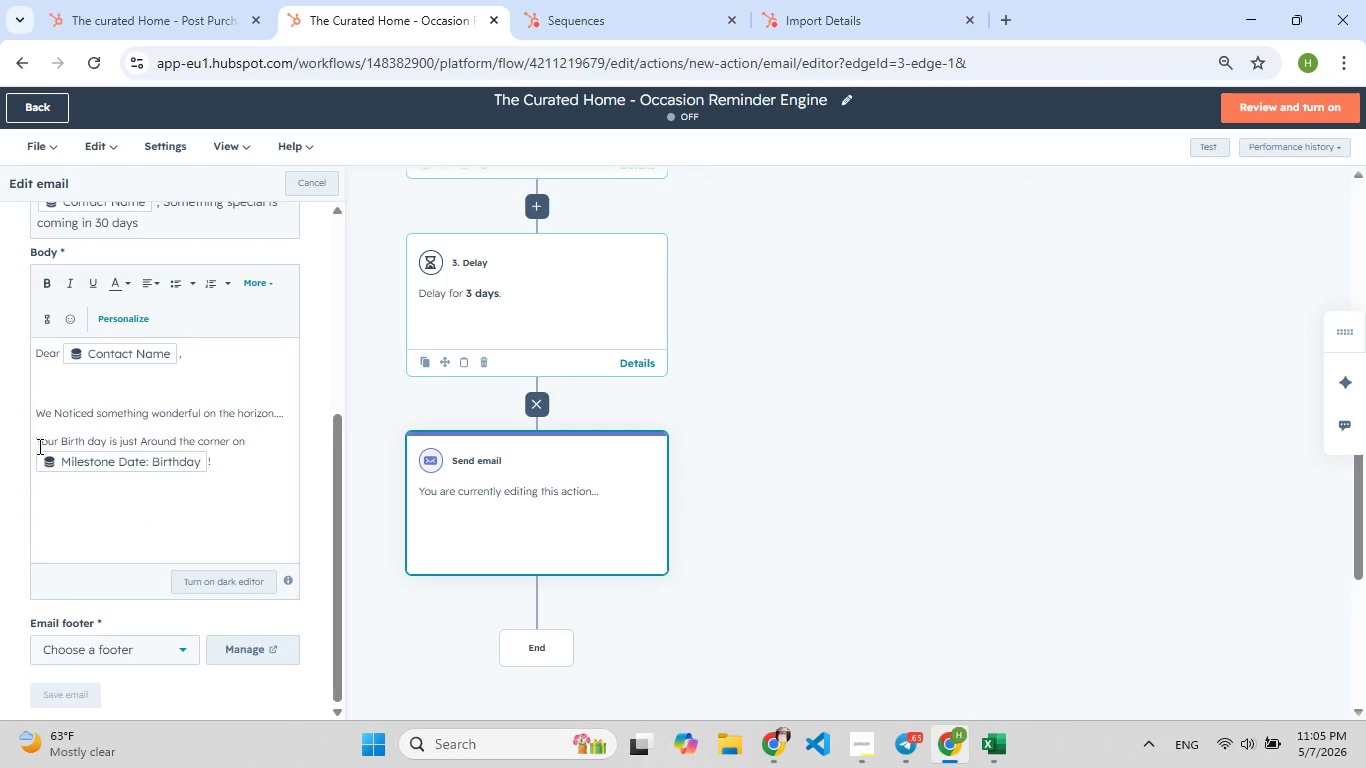 
key(Backspace)
 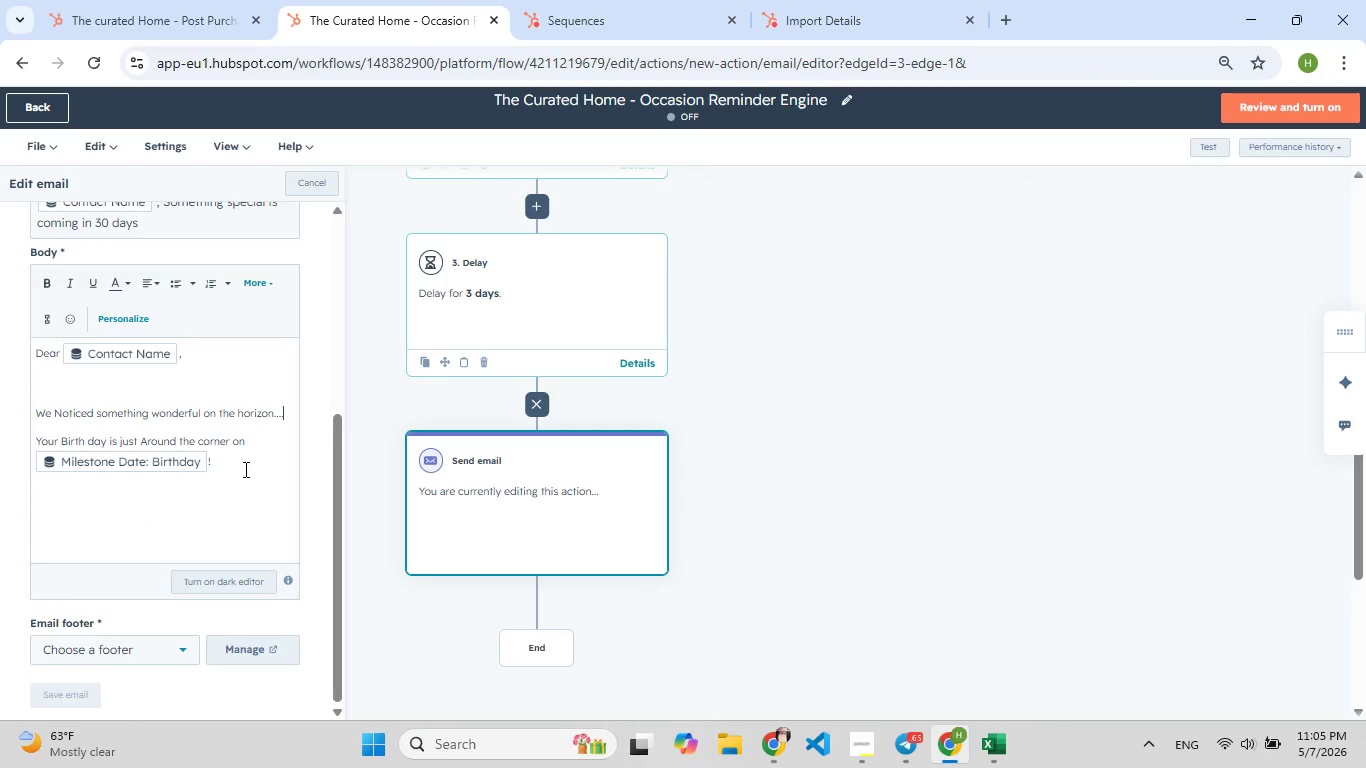 
left_click([244, 466])
 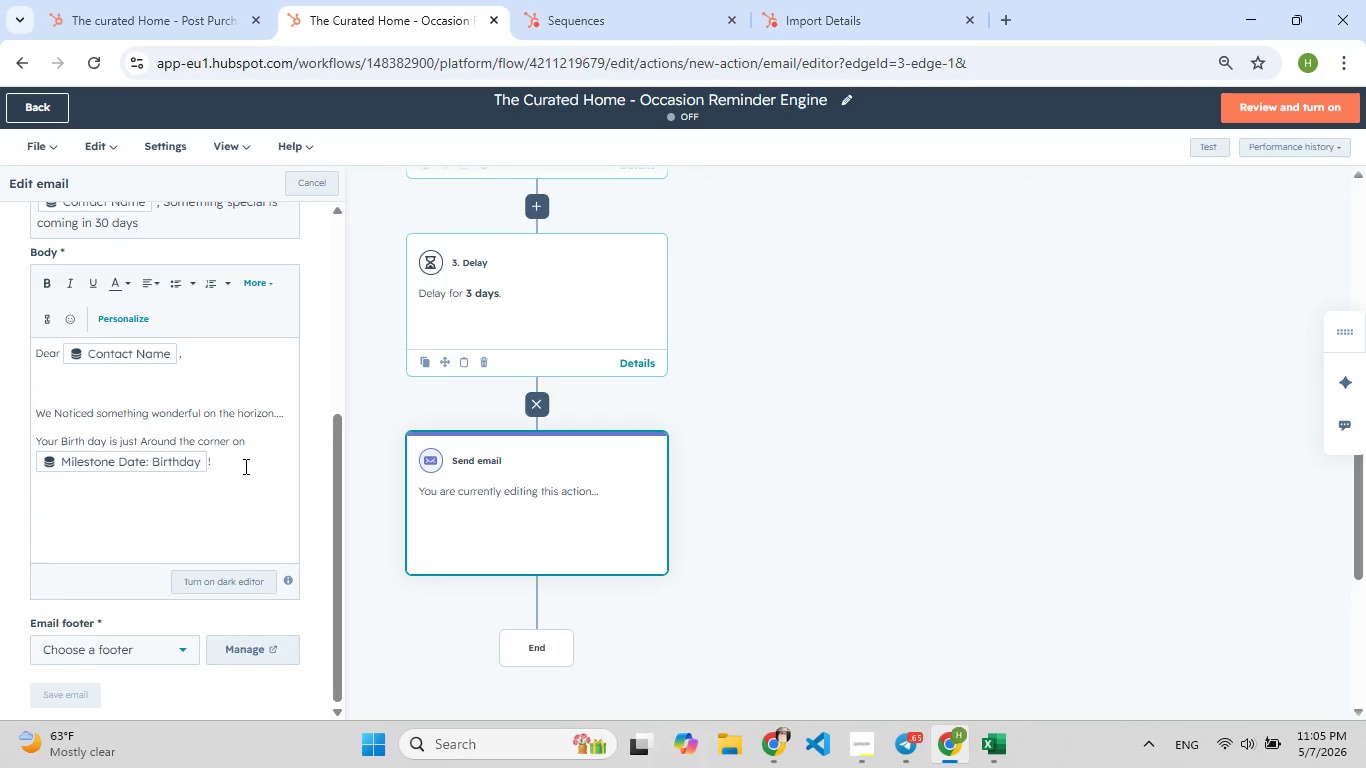 
key(Enter)
 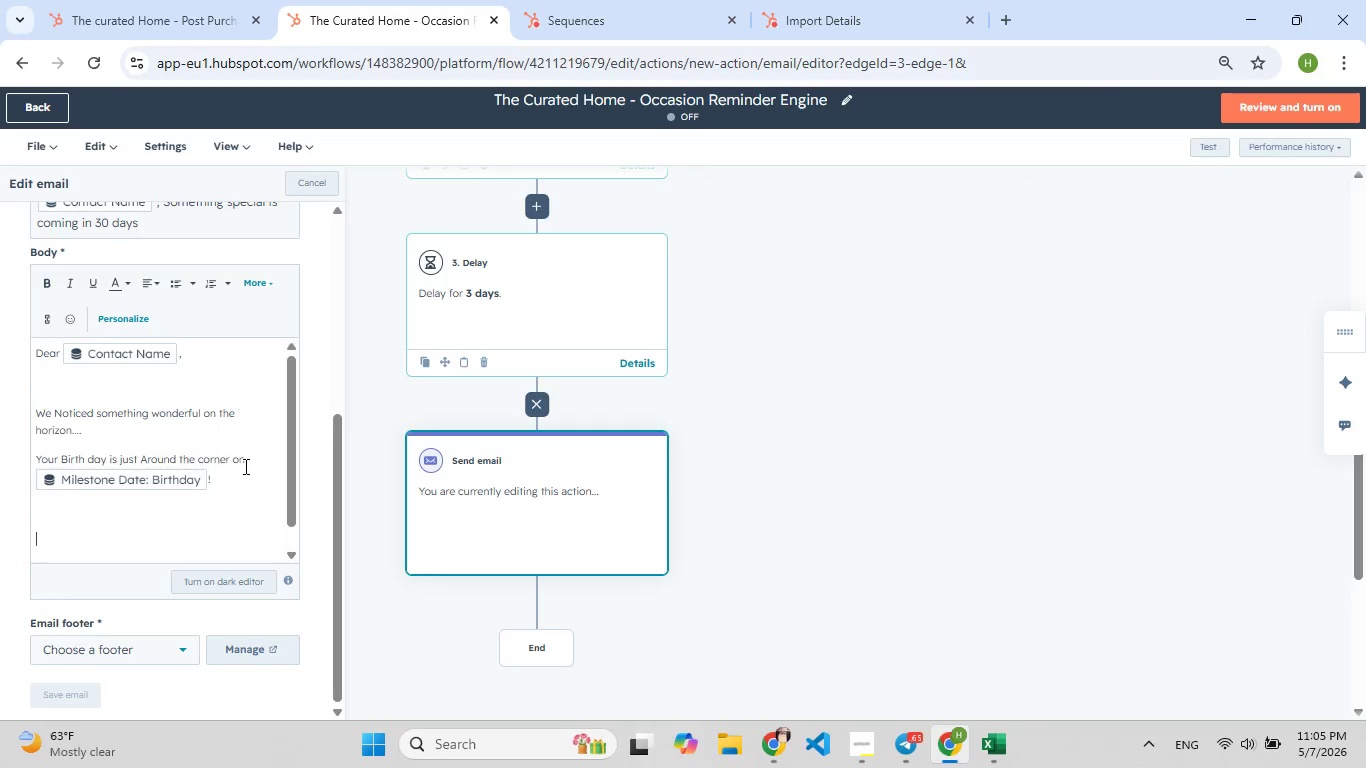 
key(Enter)
 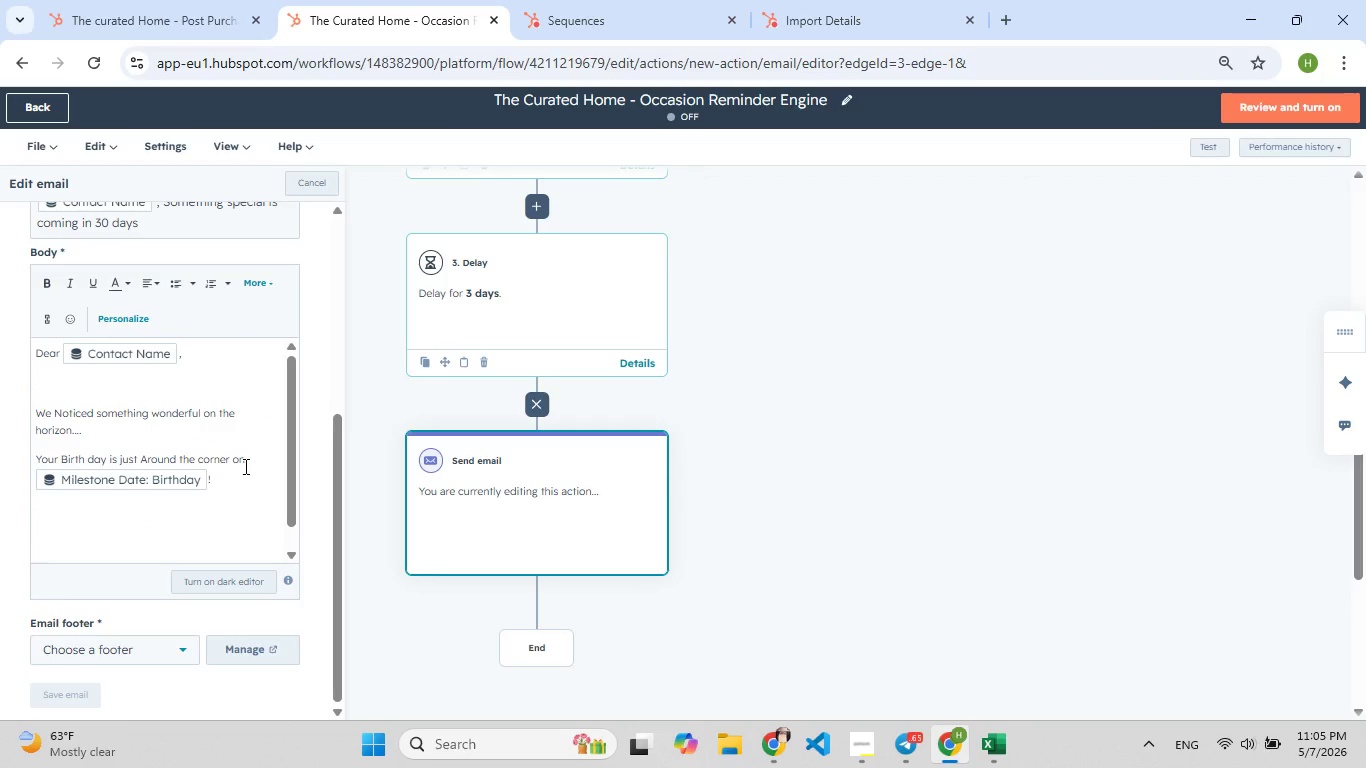 
type(Your )
 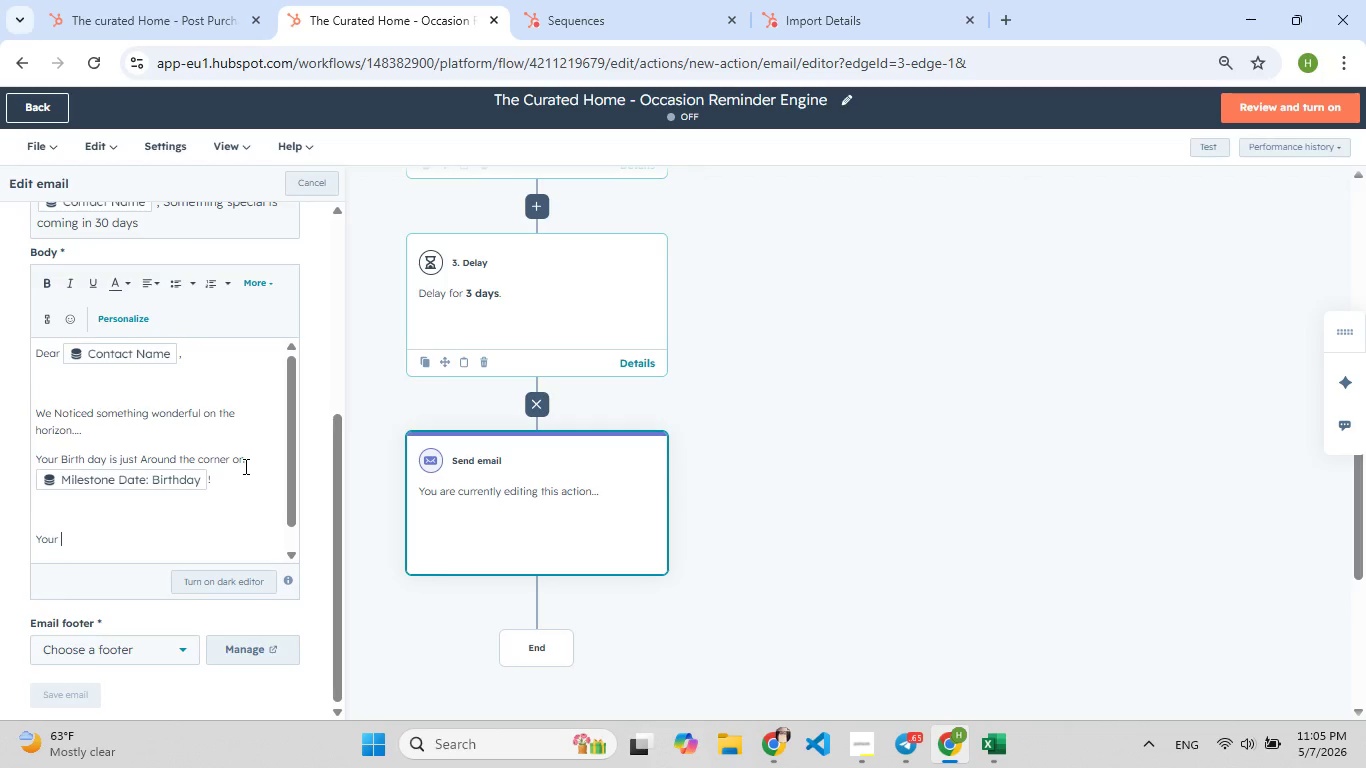 
wait(5.78)
 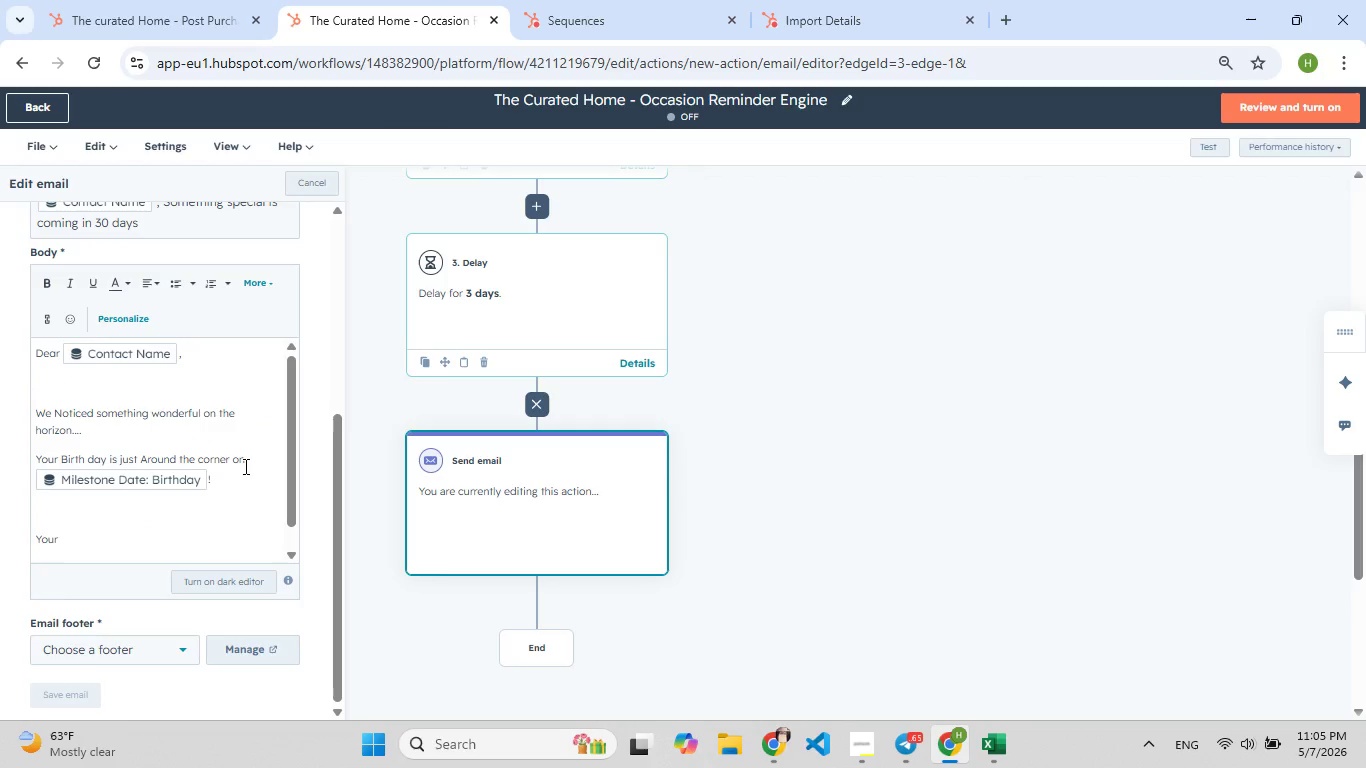 
type(Anniversary is )
 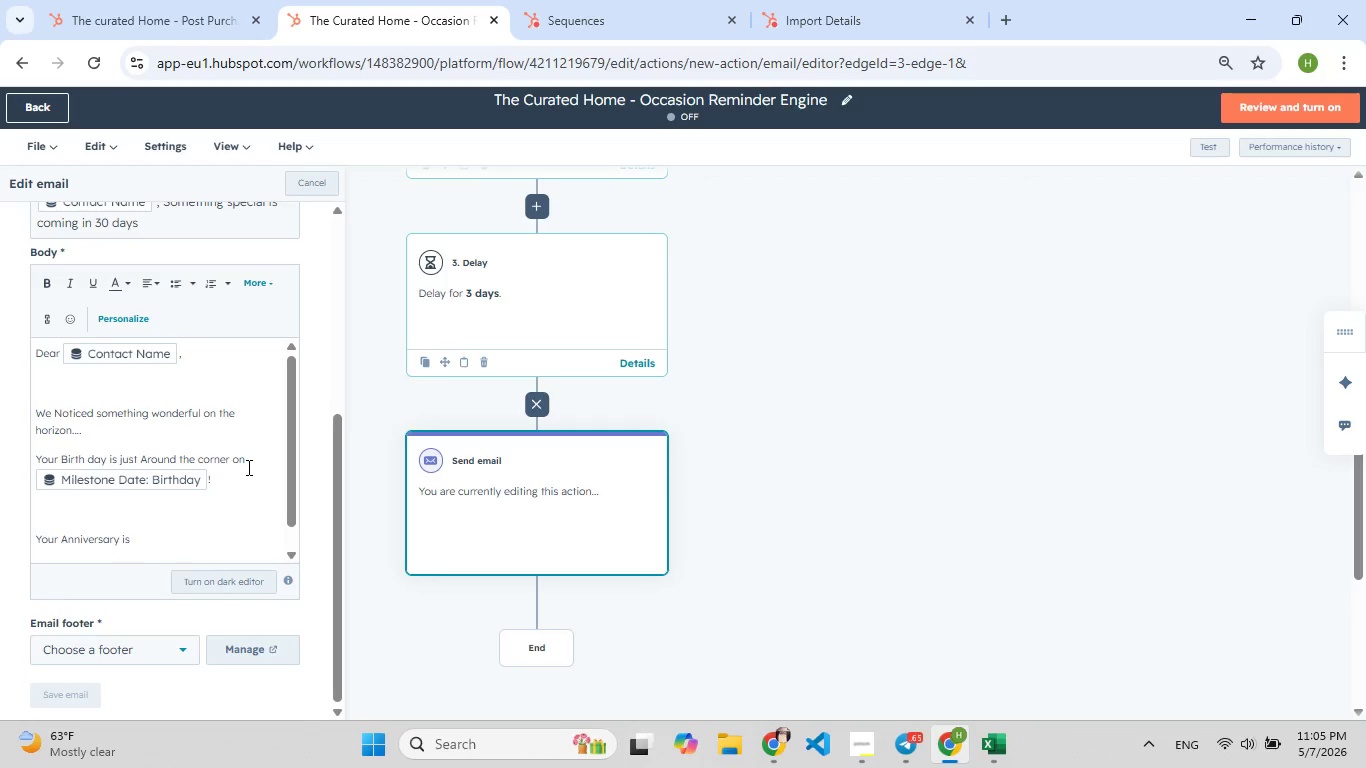 
wait(7.56)
 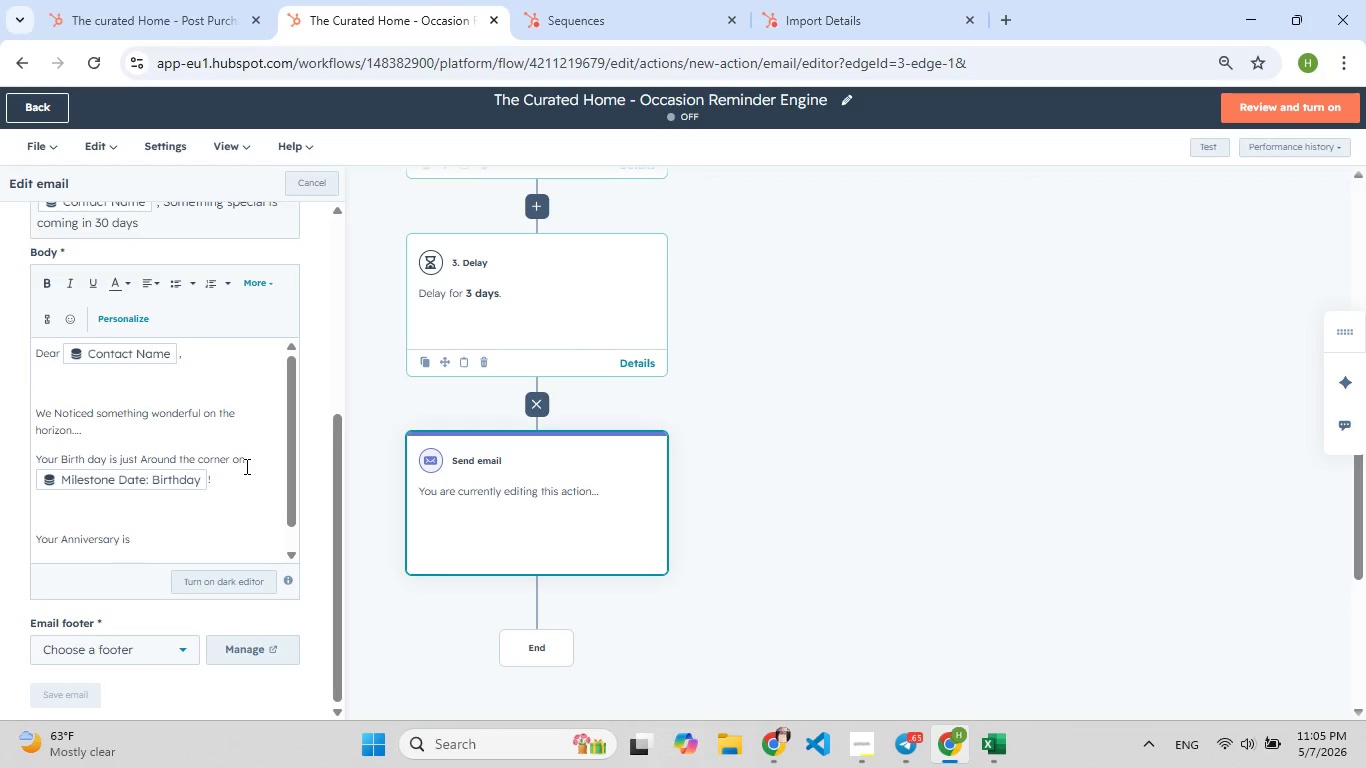 
left_click([121, 539])
 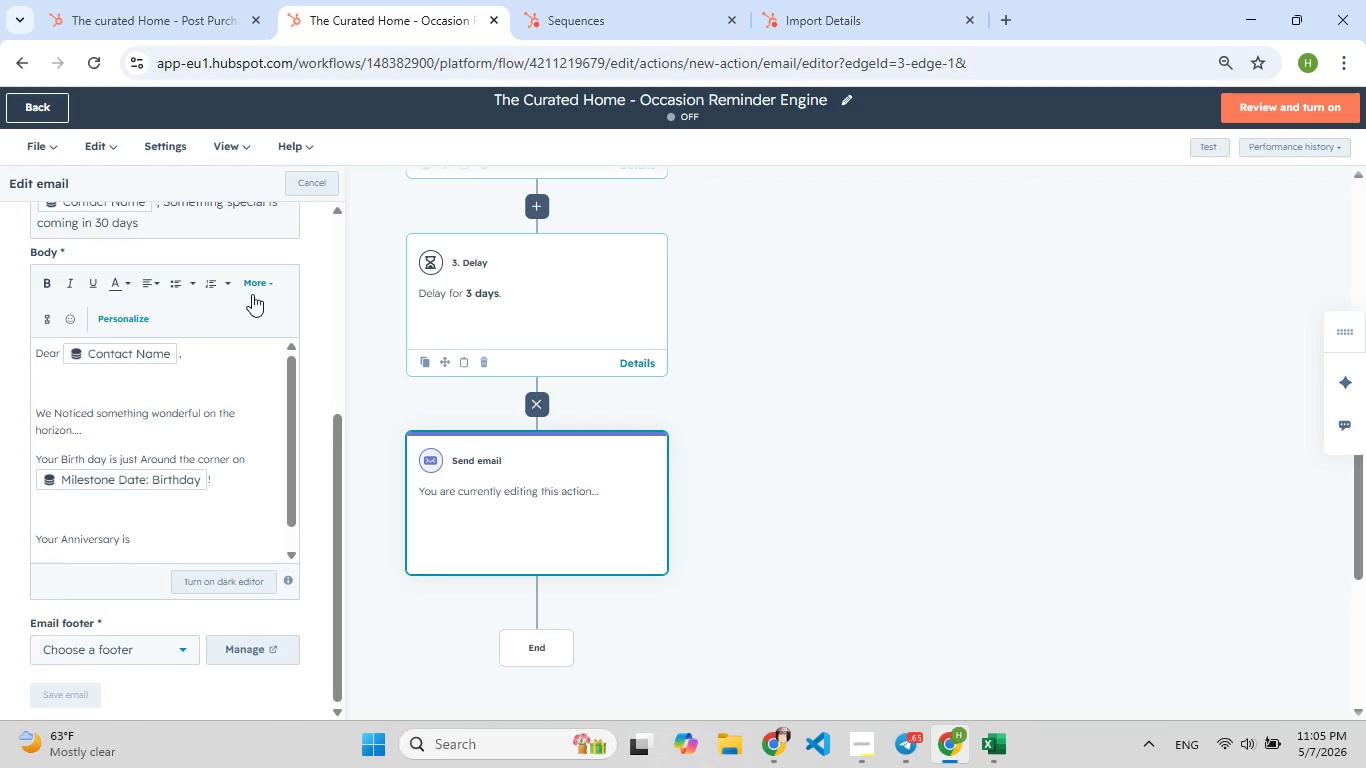 
left_click([257, 280])
 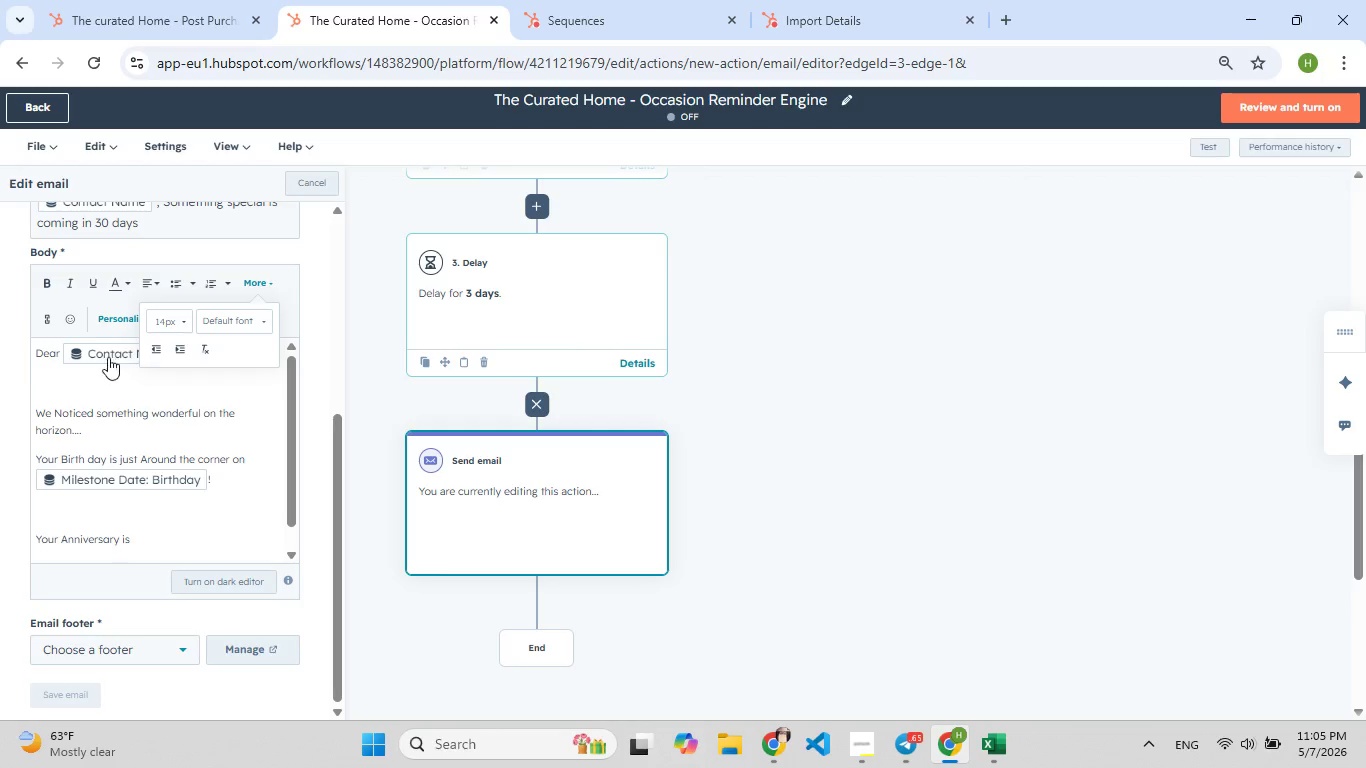 
left_click([117, 315])
 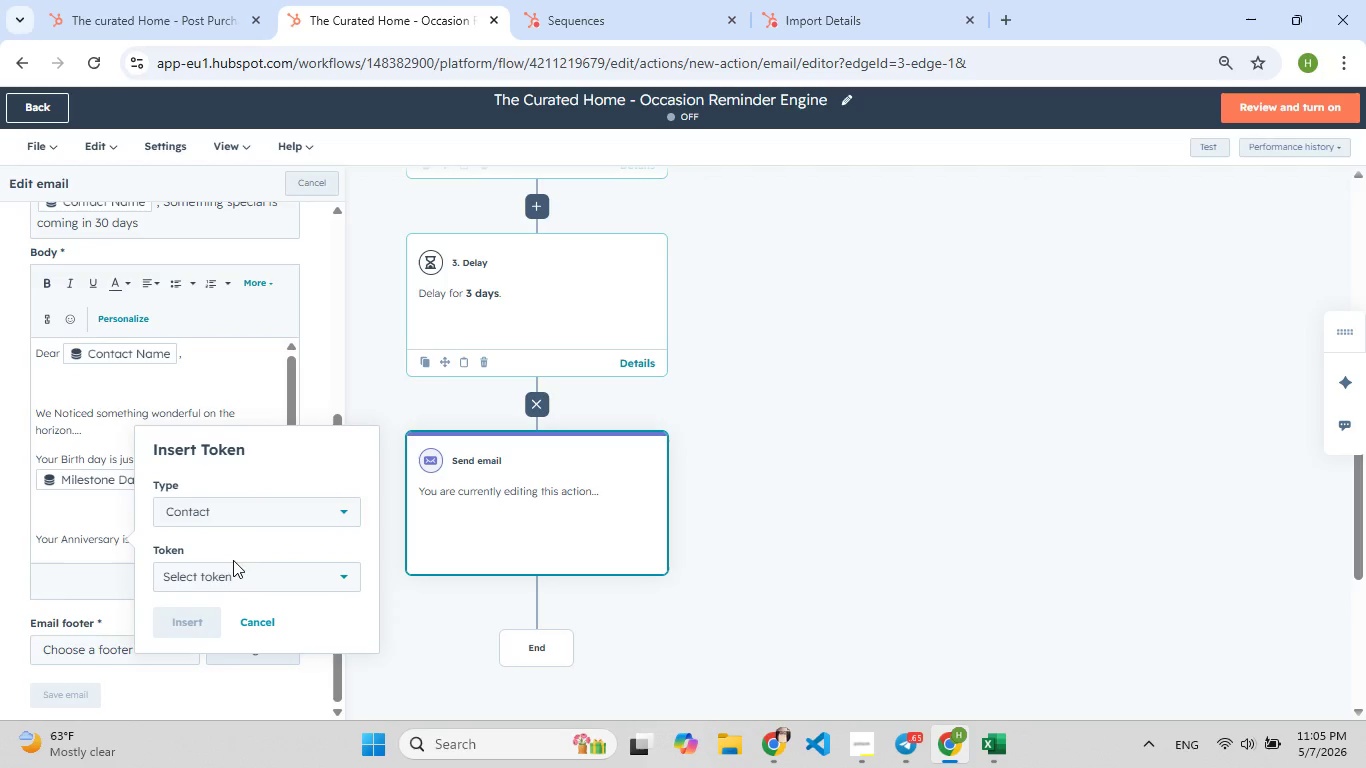 
left_click([230, 568])
 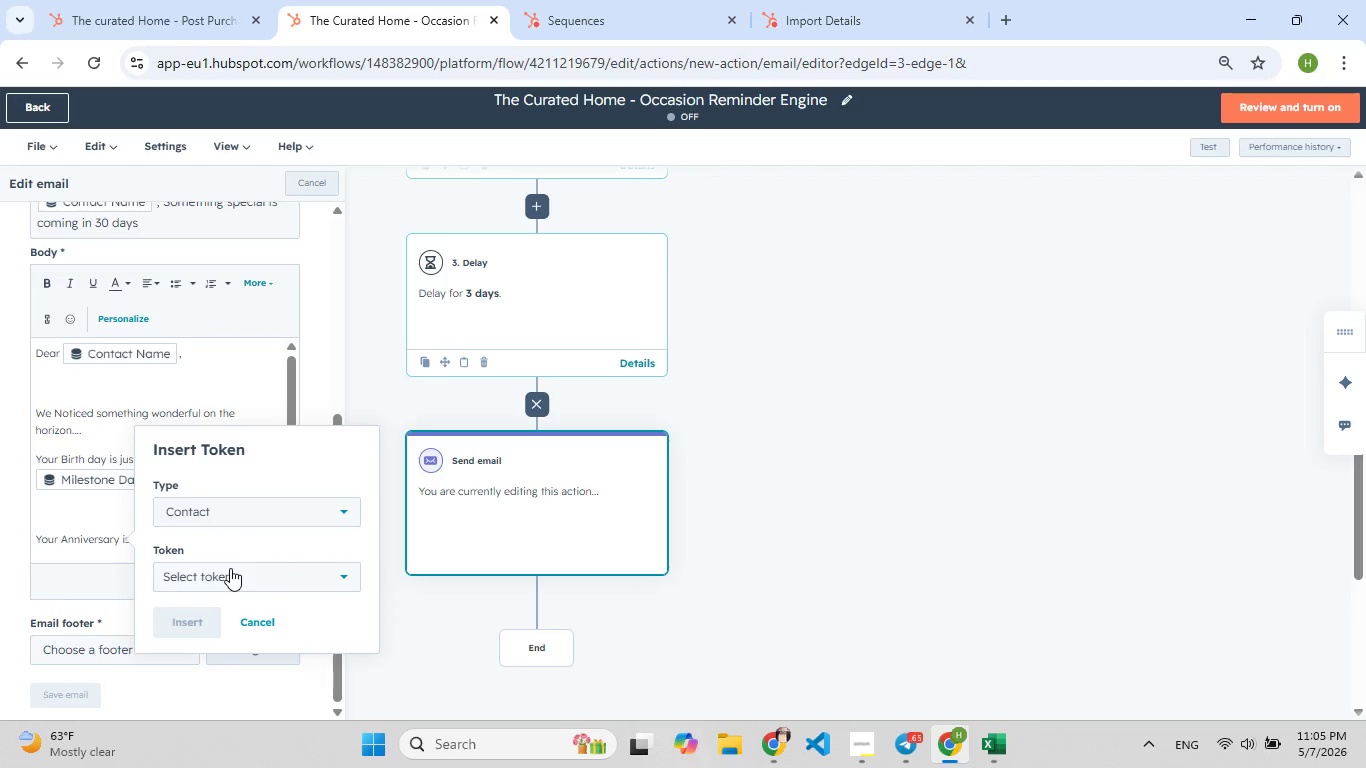 
type(mil)
 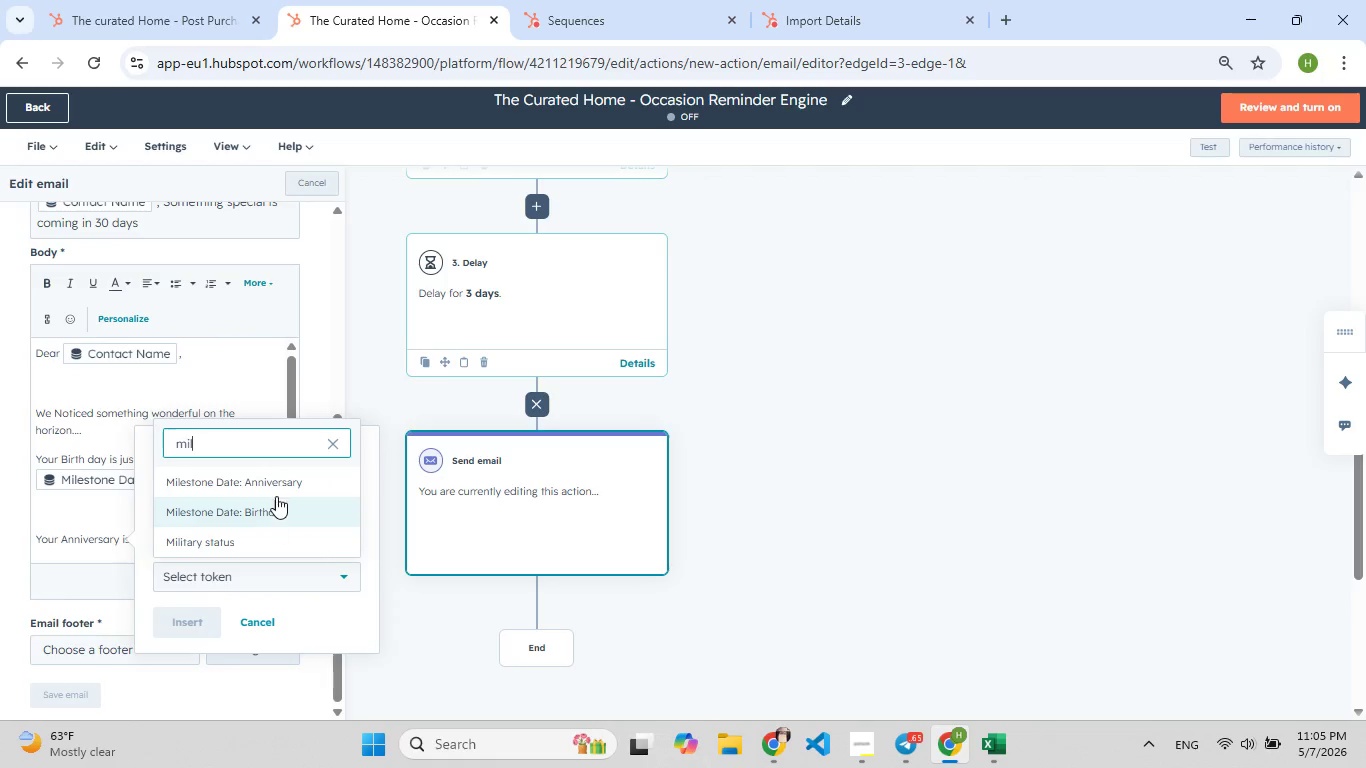 
left_click([284, 474])
 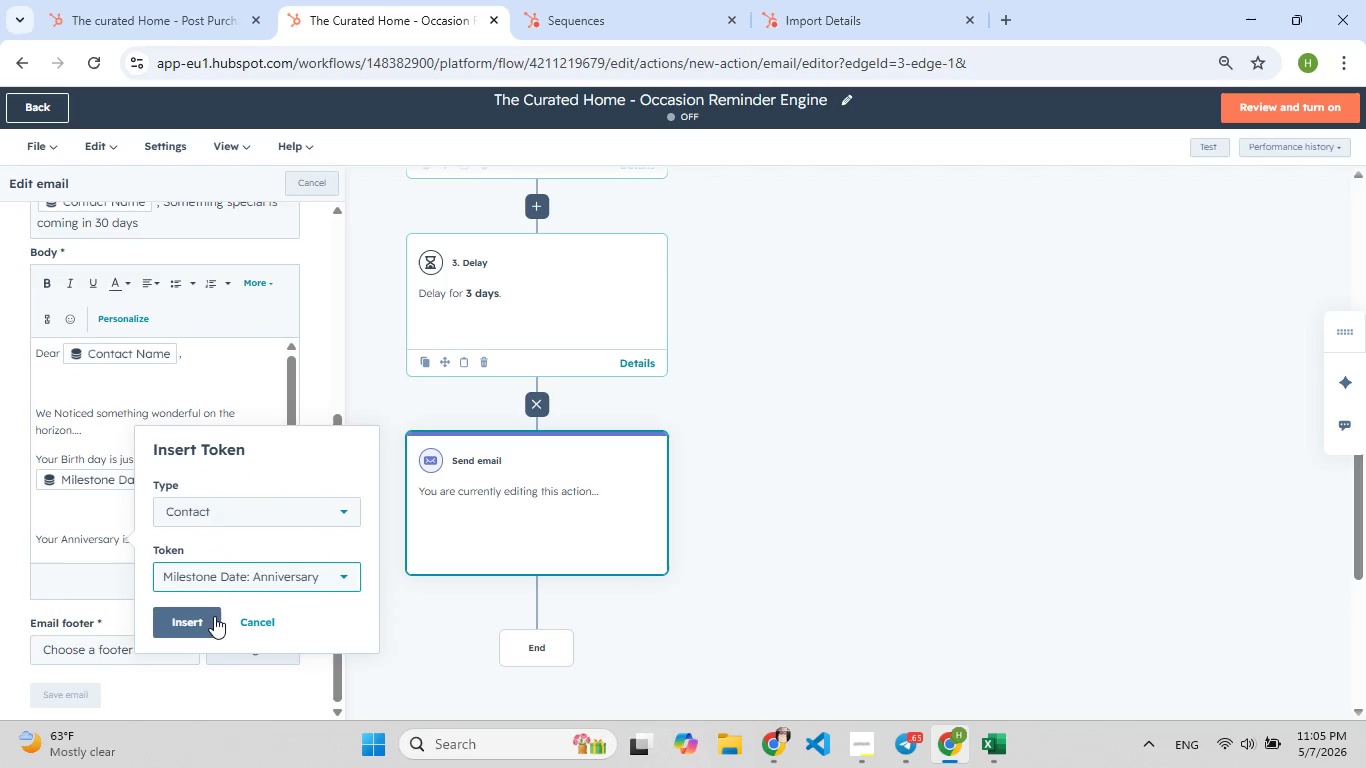 
left_click([207, 616])
 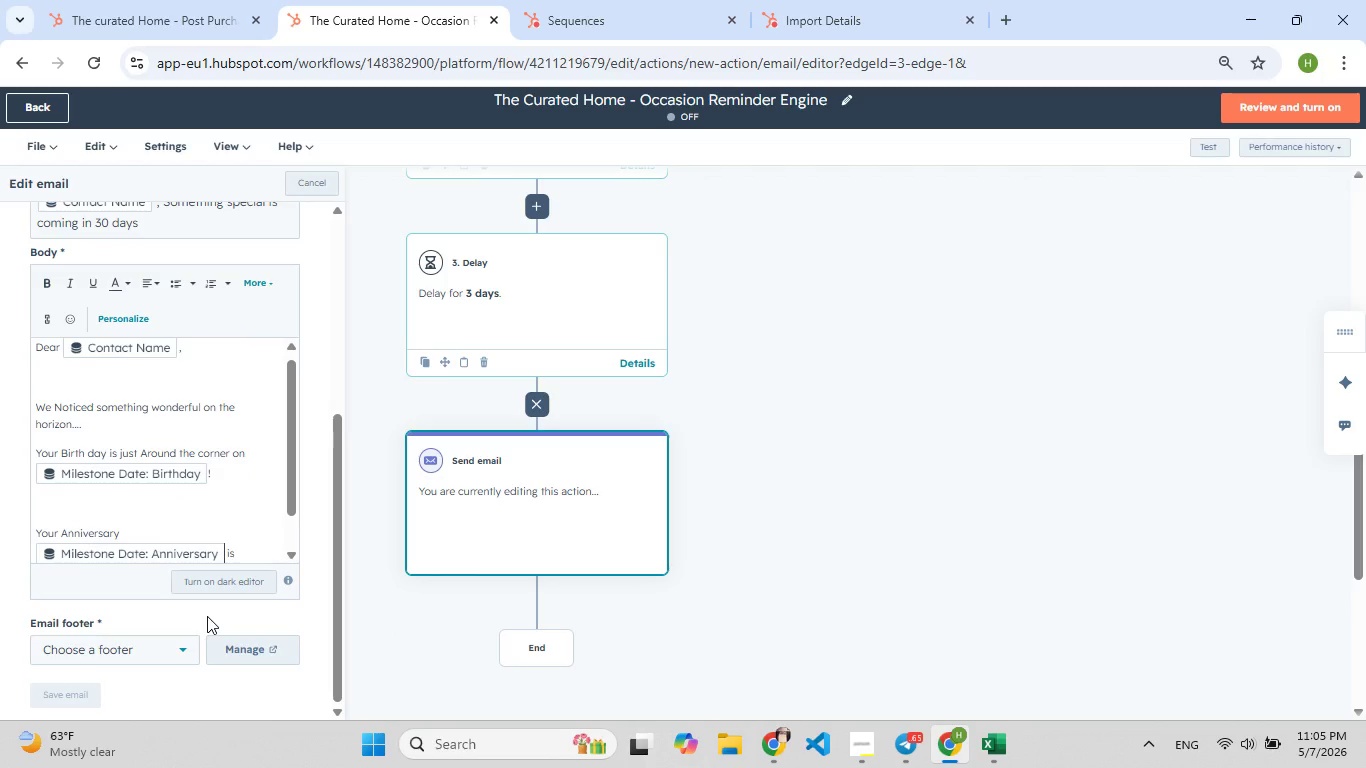 
key(Space)
 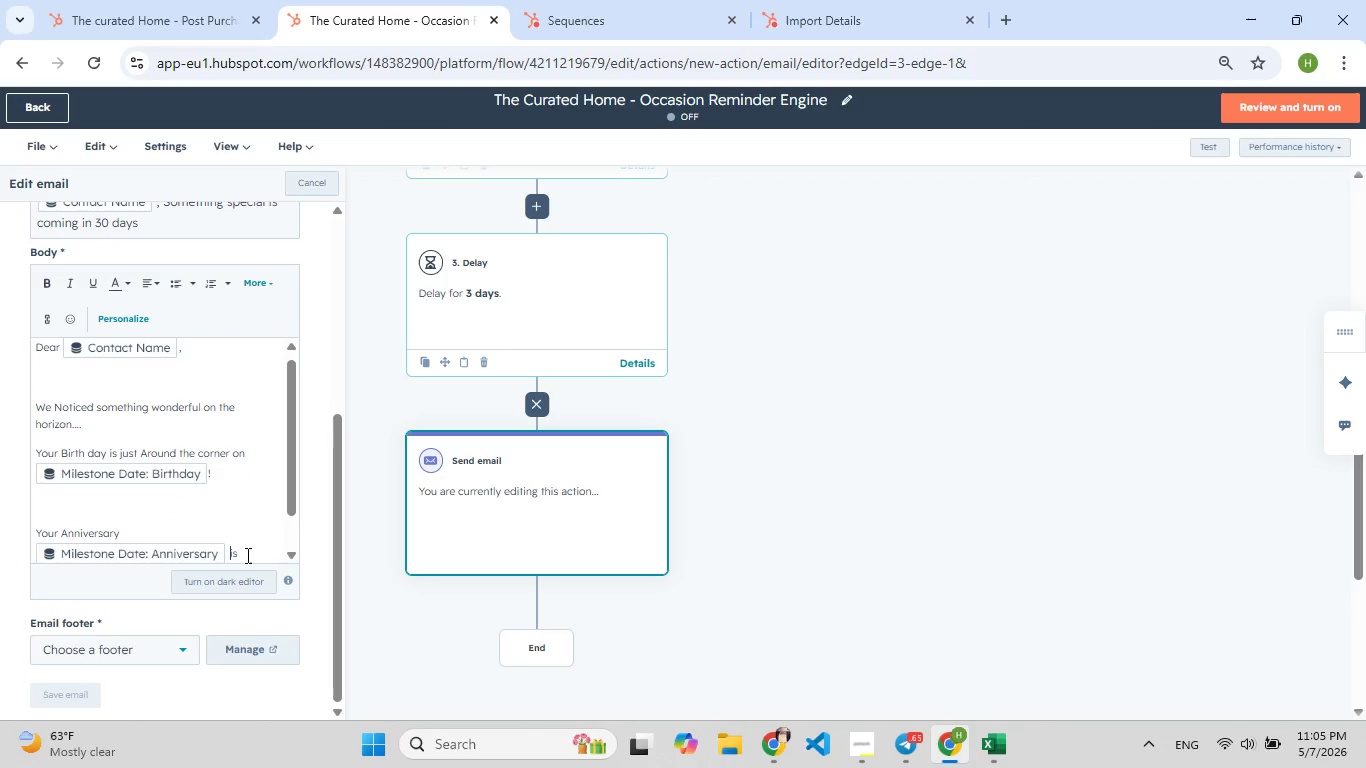 
left_click([246, 555])
 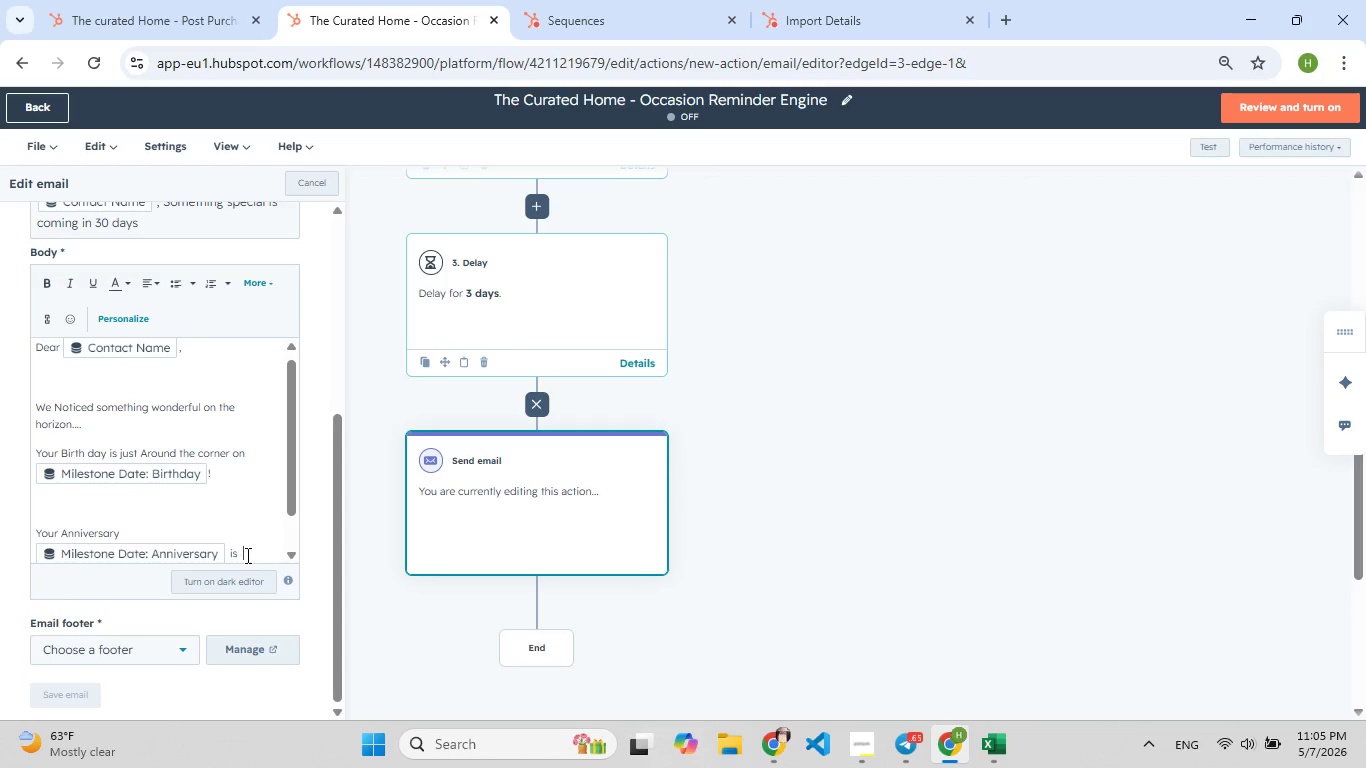 
key(Space)
 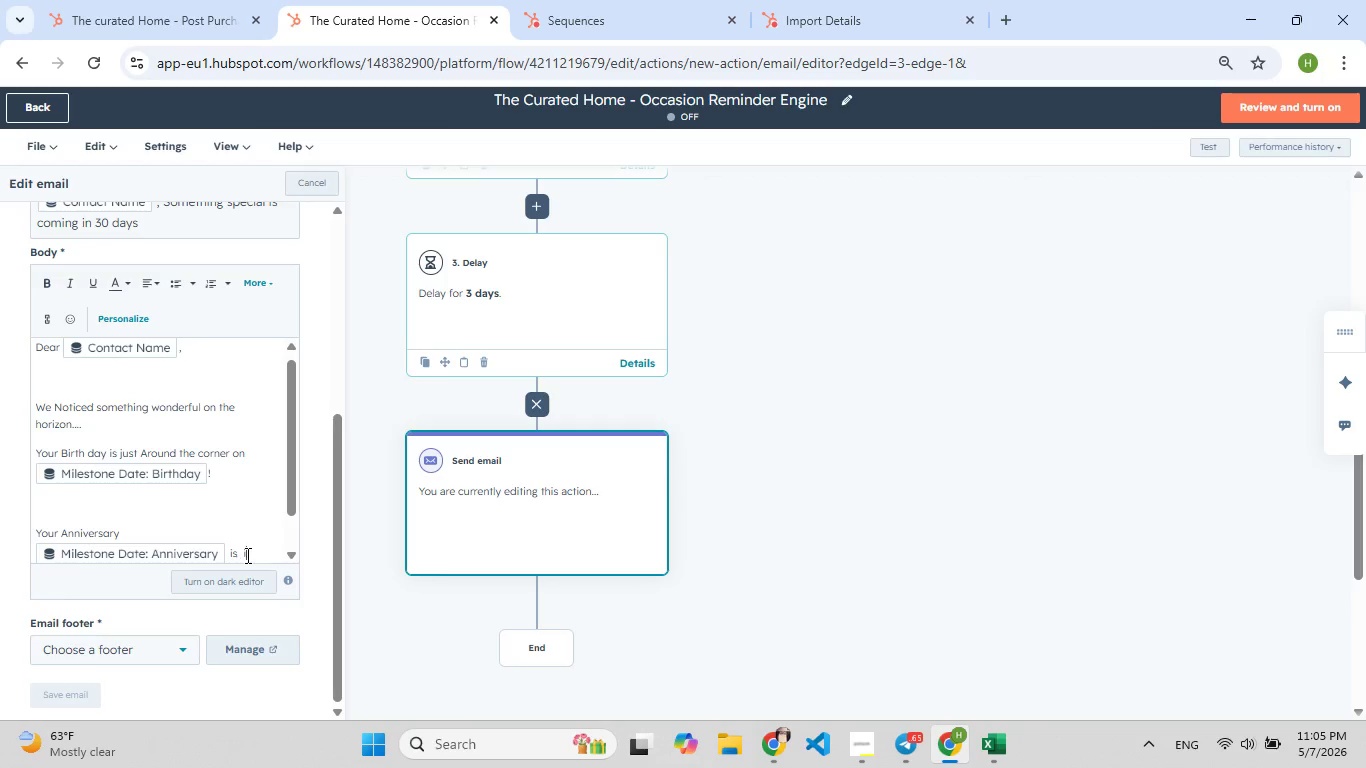 
key(I)
 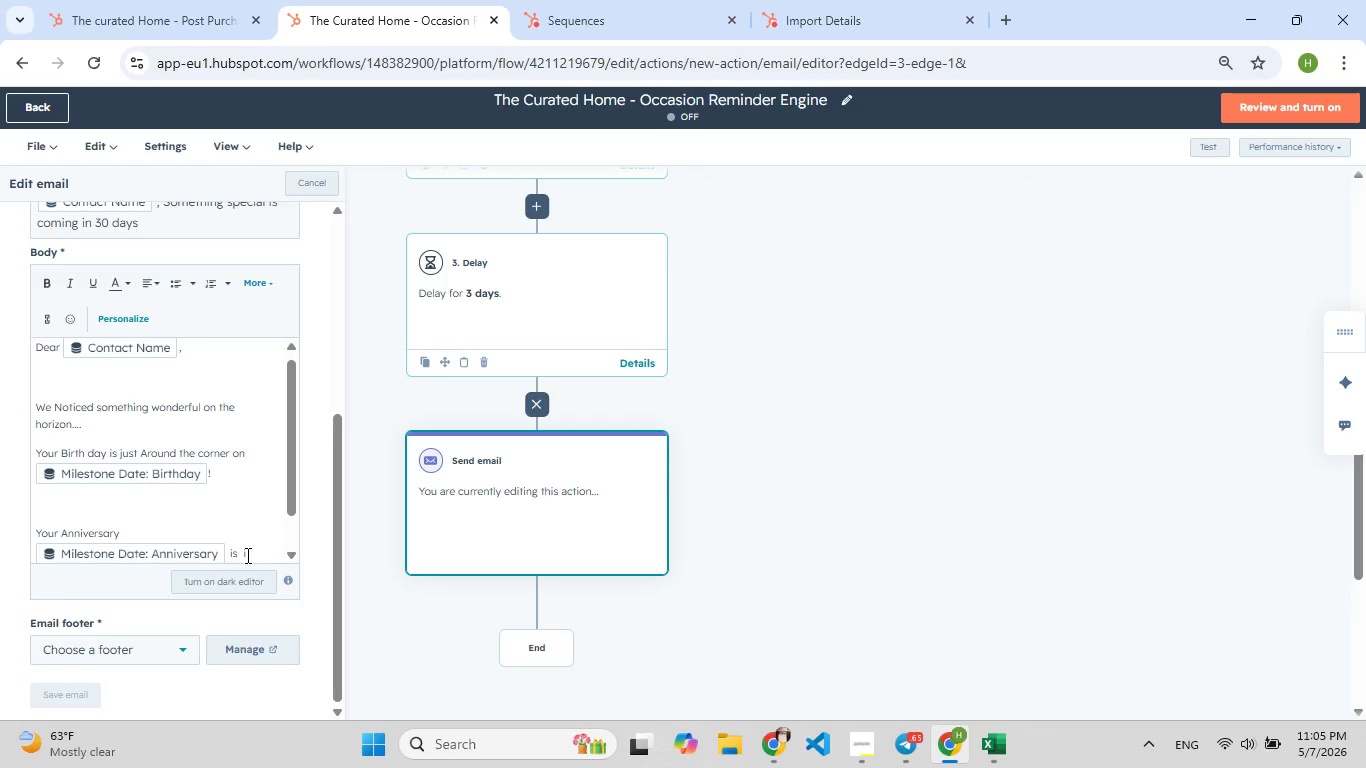 
key(F9)
 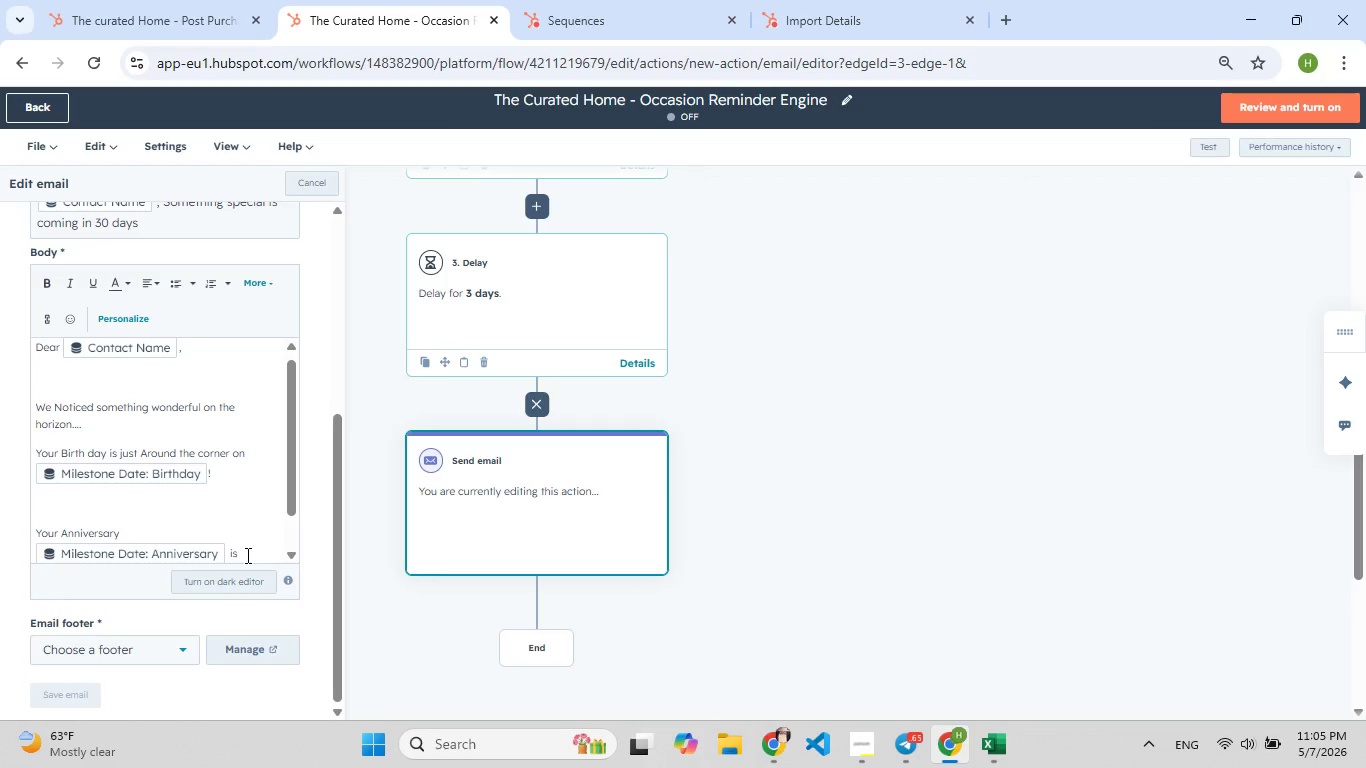 
key(Backspace)
 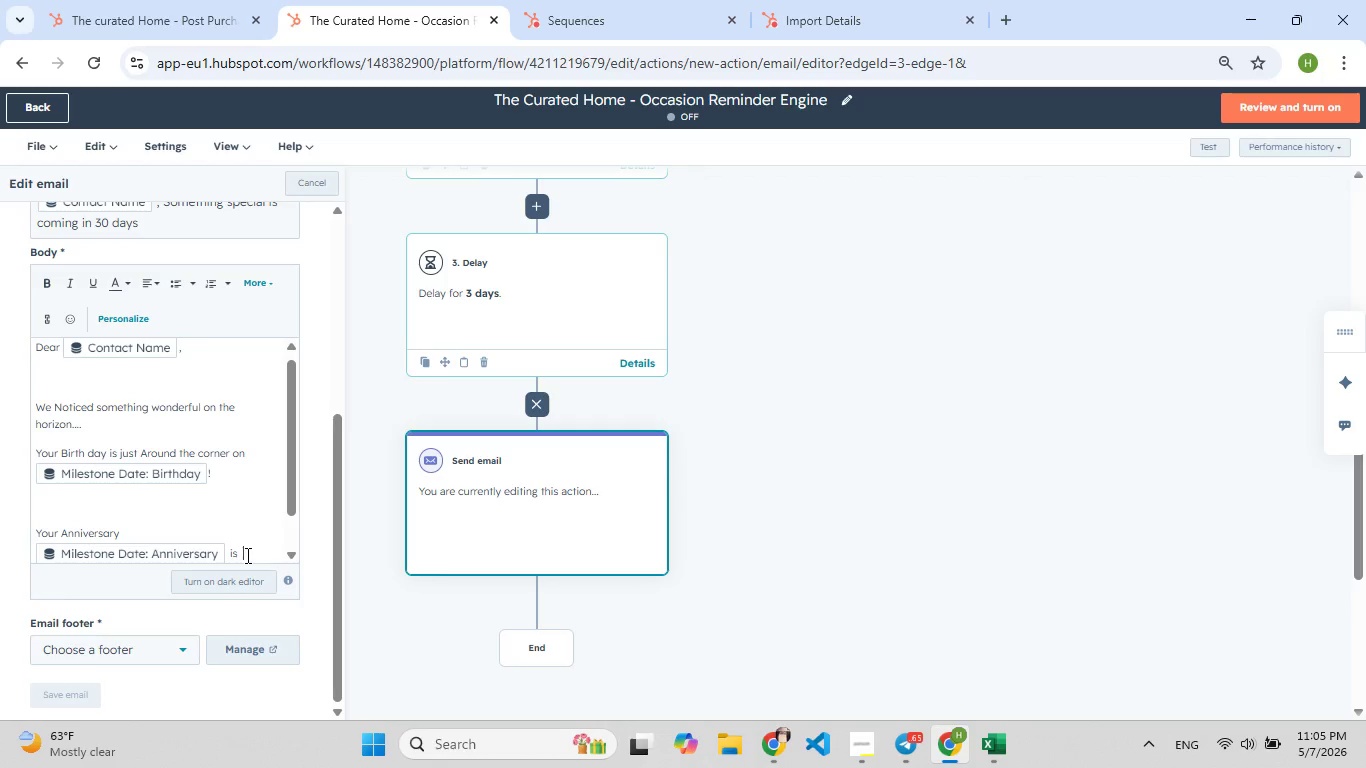 
wait(7.48)
 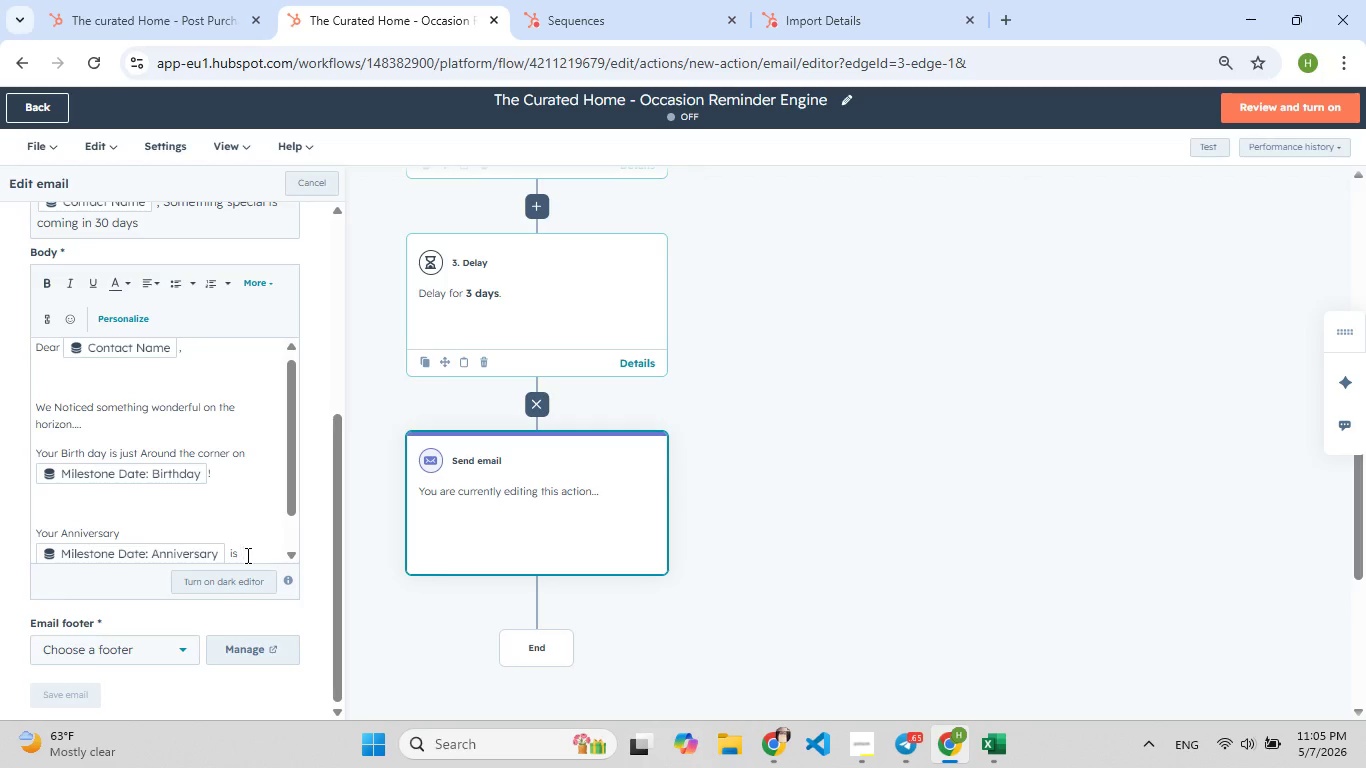 
type(comming[F8] up soon)
 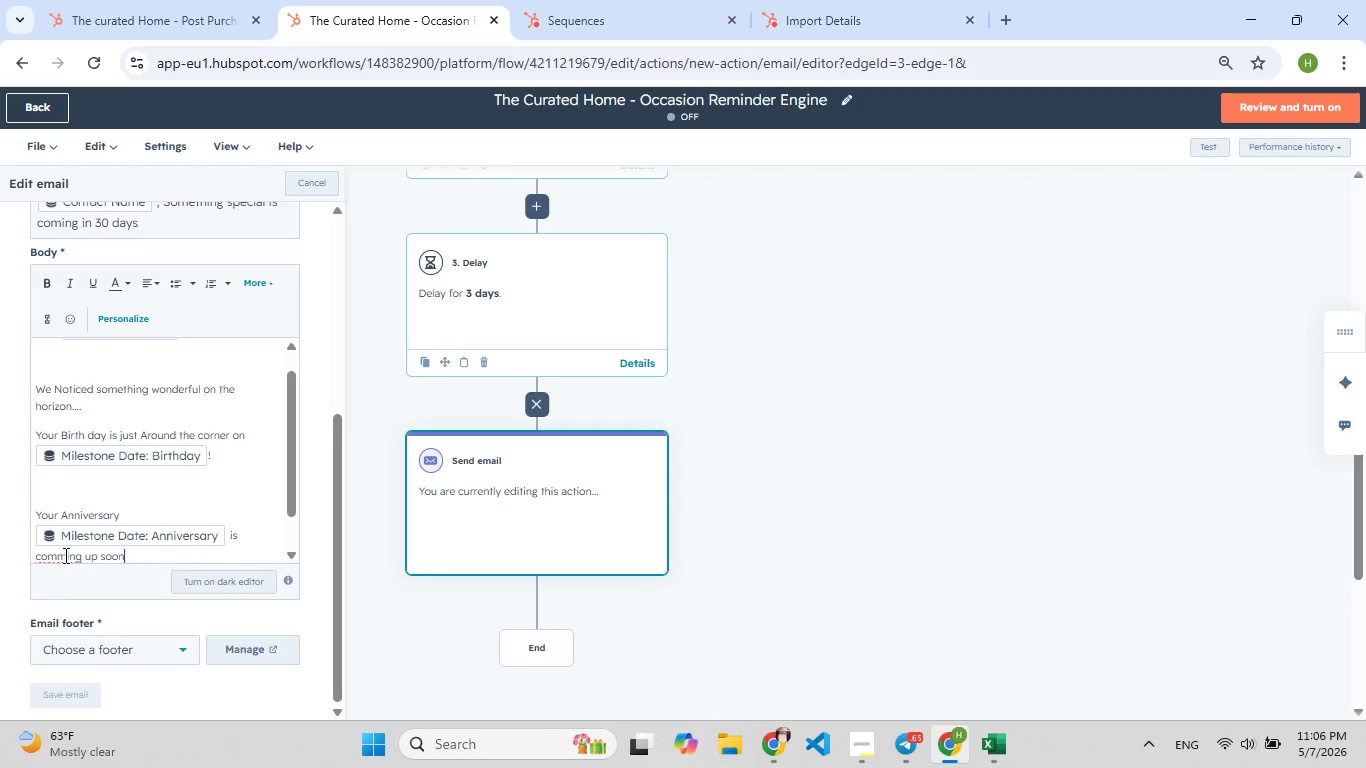 
left_click([62, 555])
 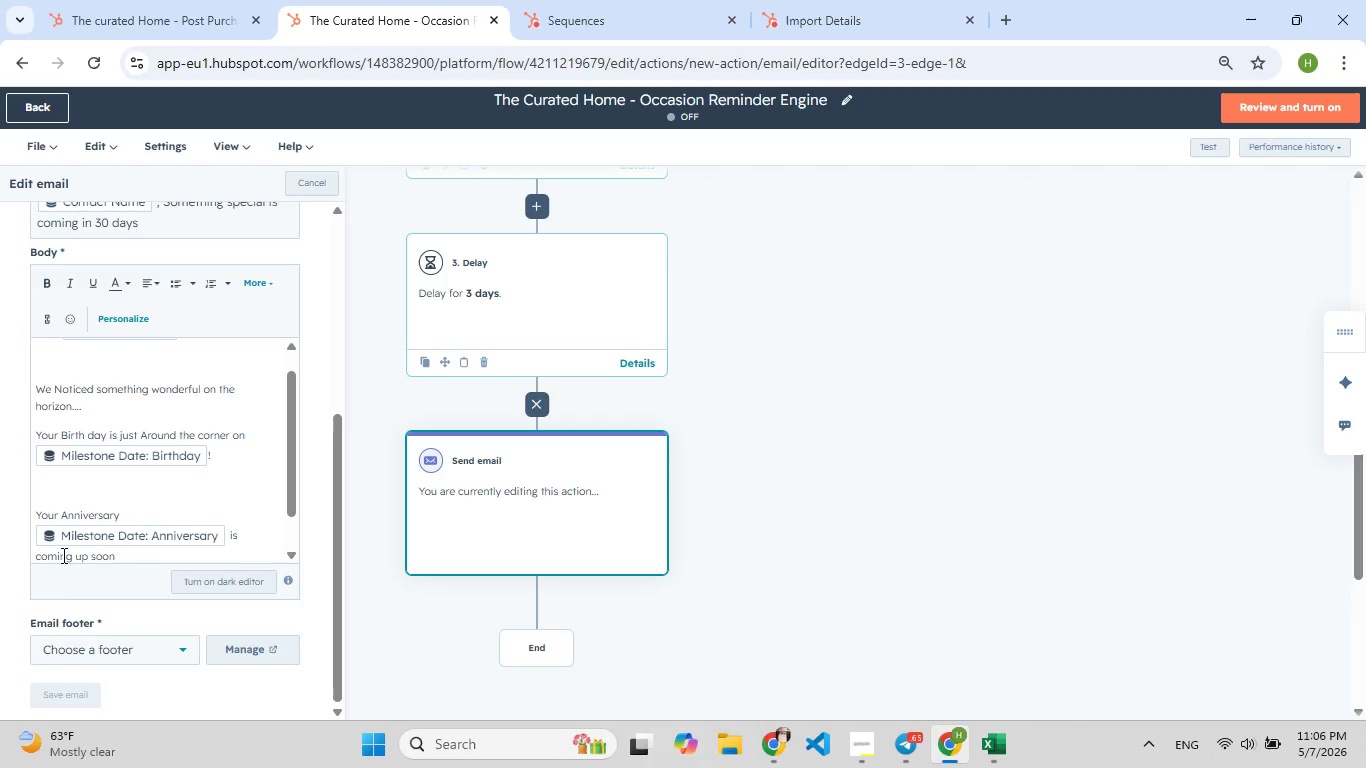 
key(Backspace)
 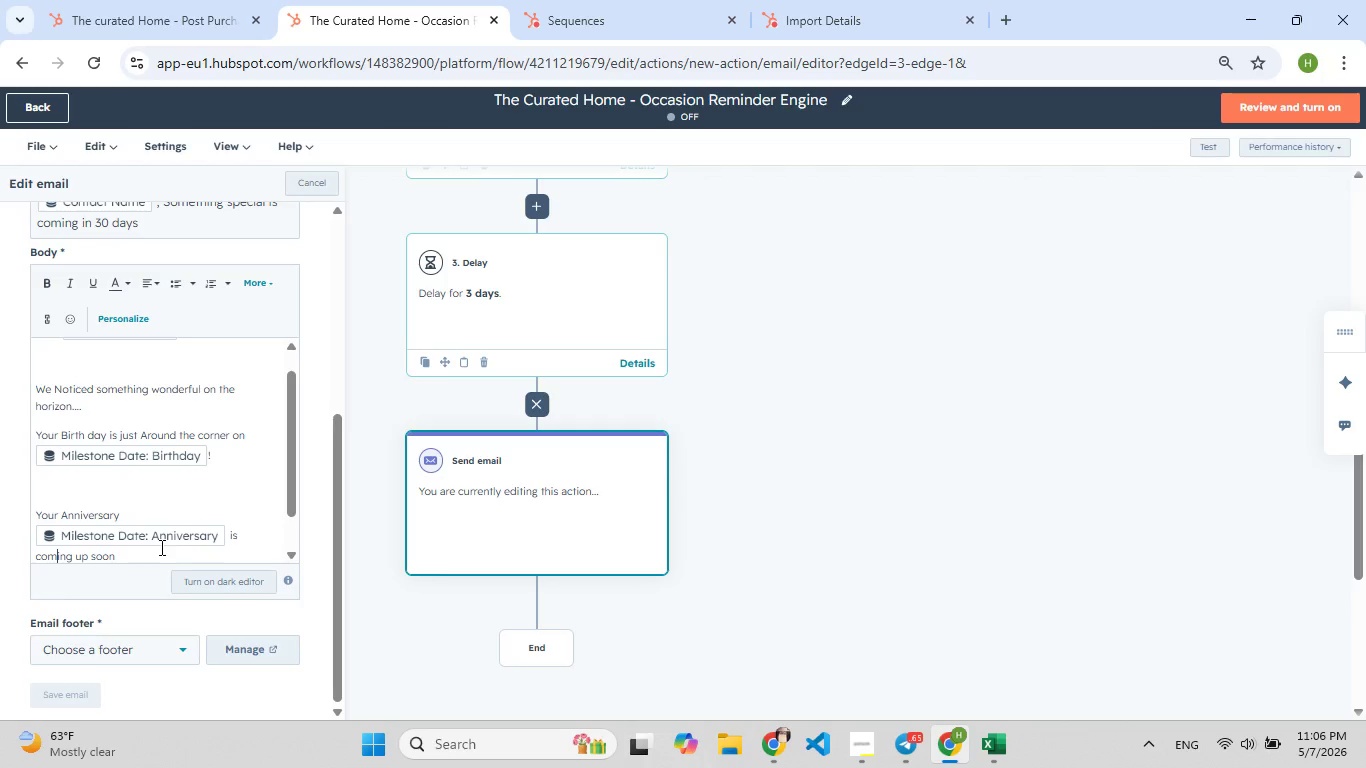 
key(F9)
 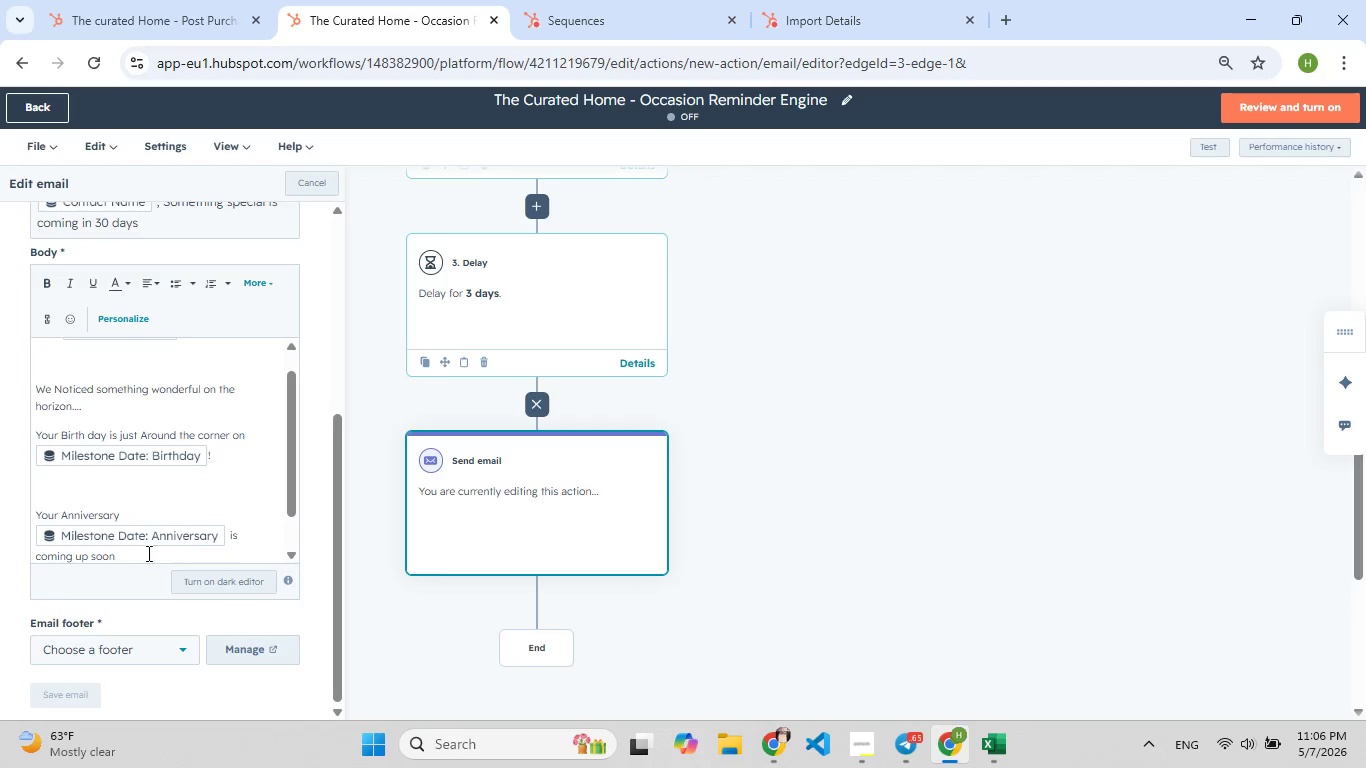 
left_click([147, 553])
 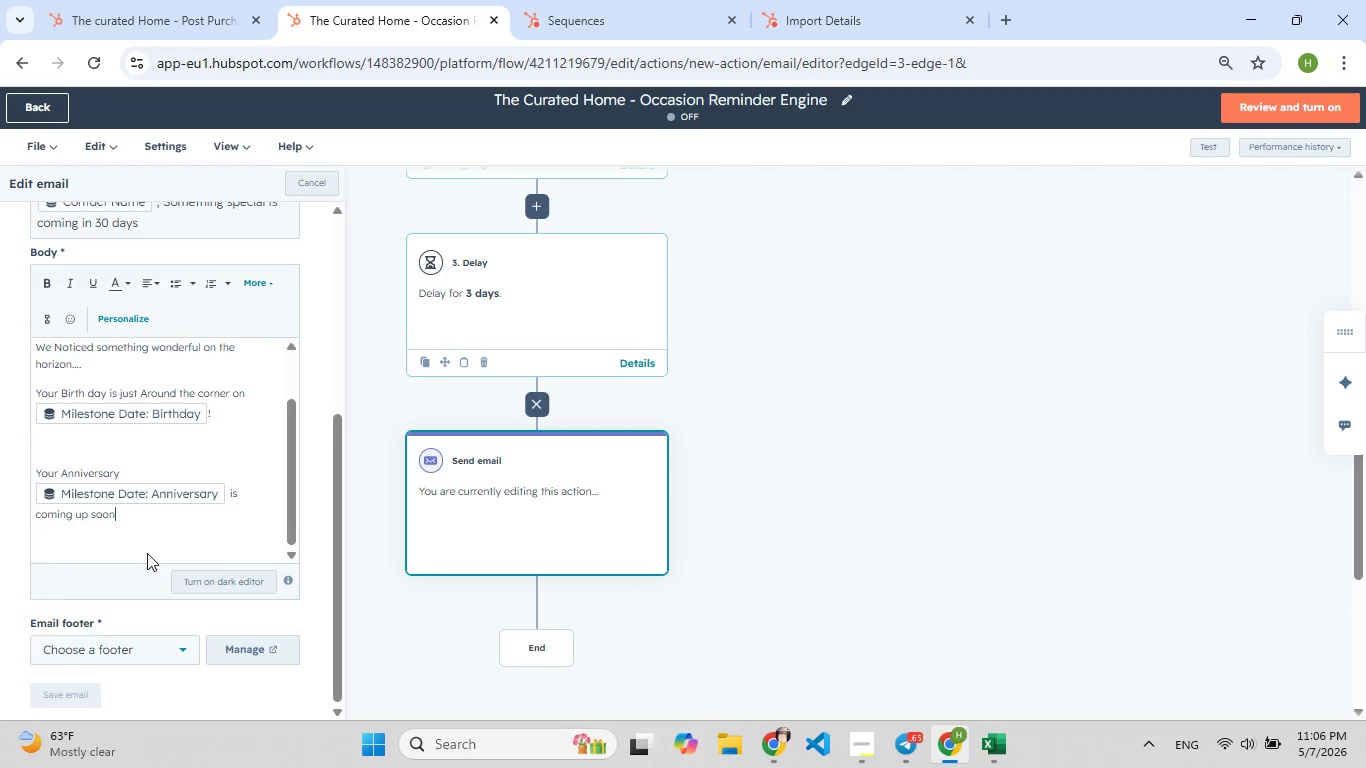 
key(Shift+1)
 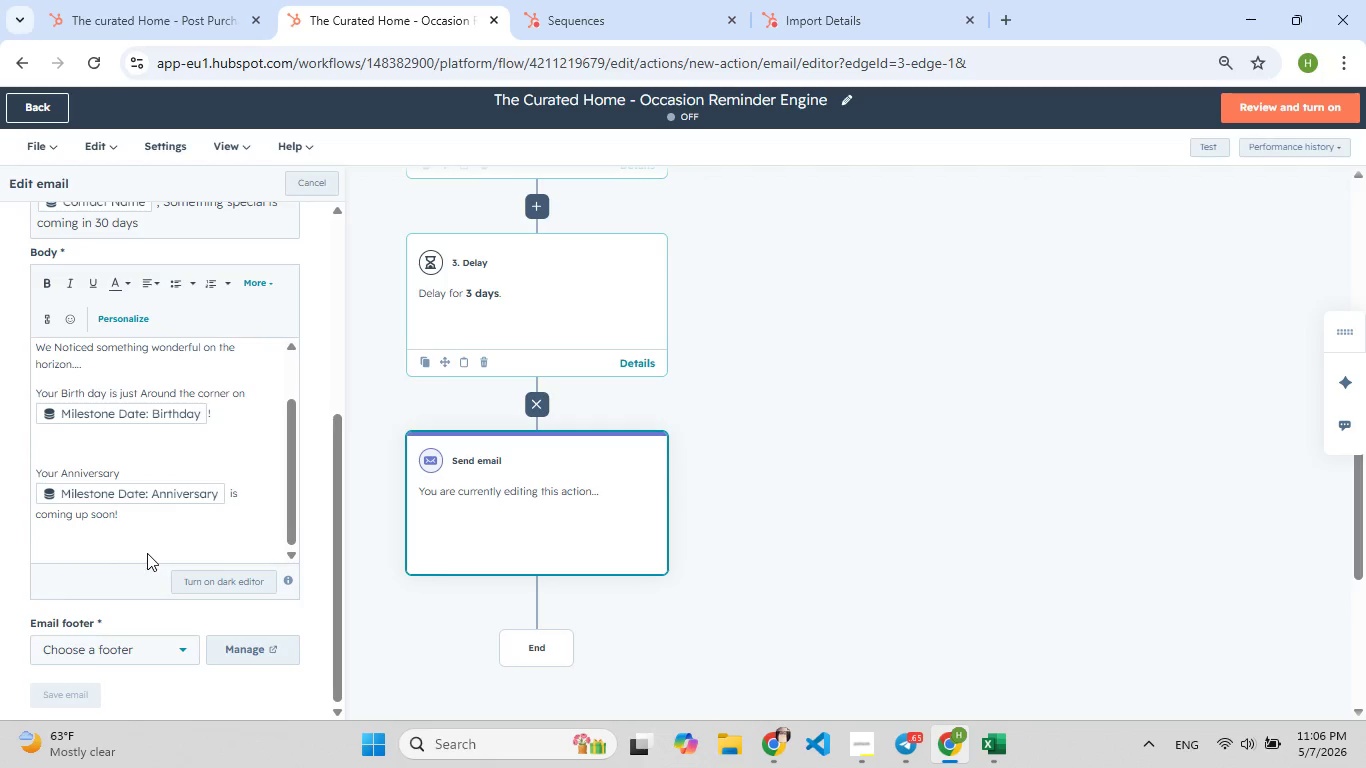 
key(Enter)
 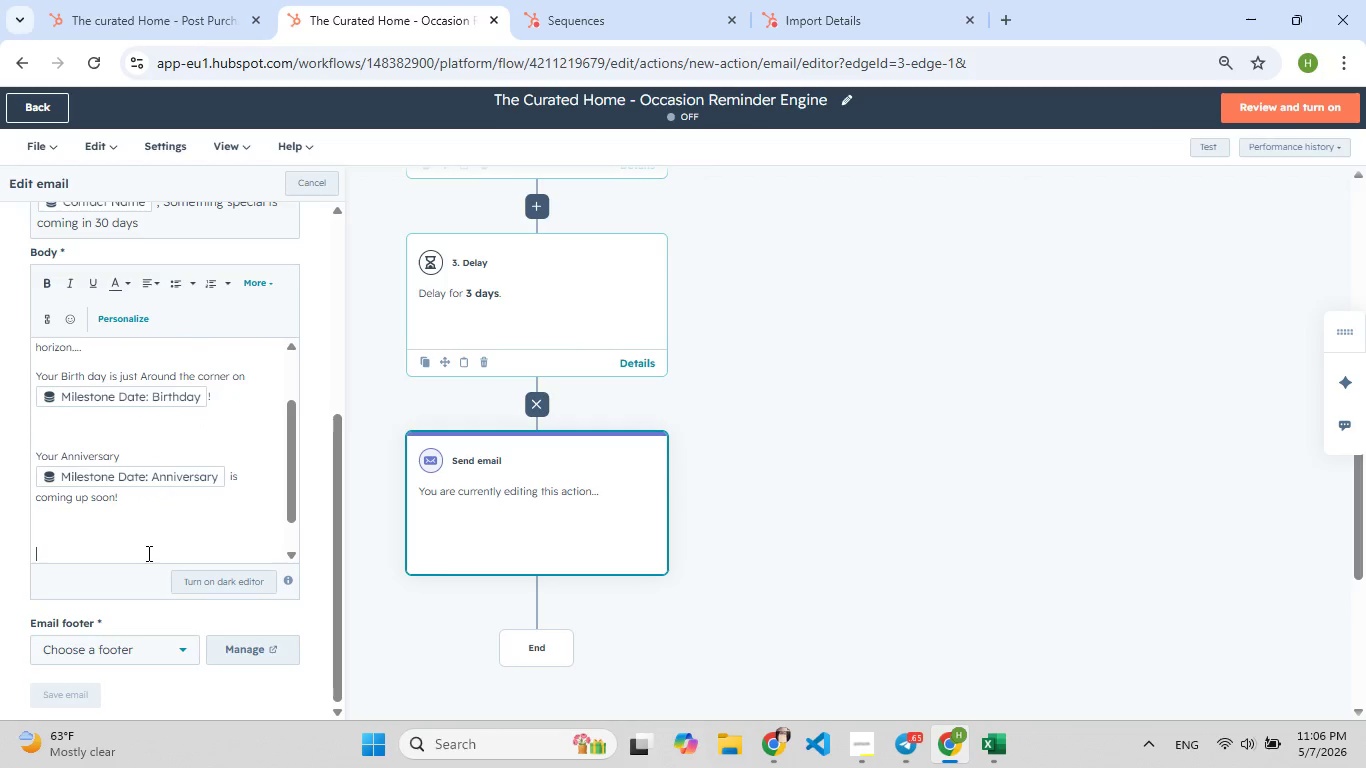 
key(Enter)
 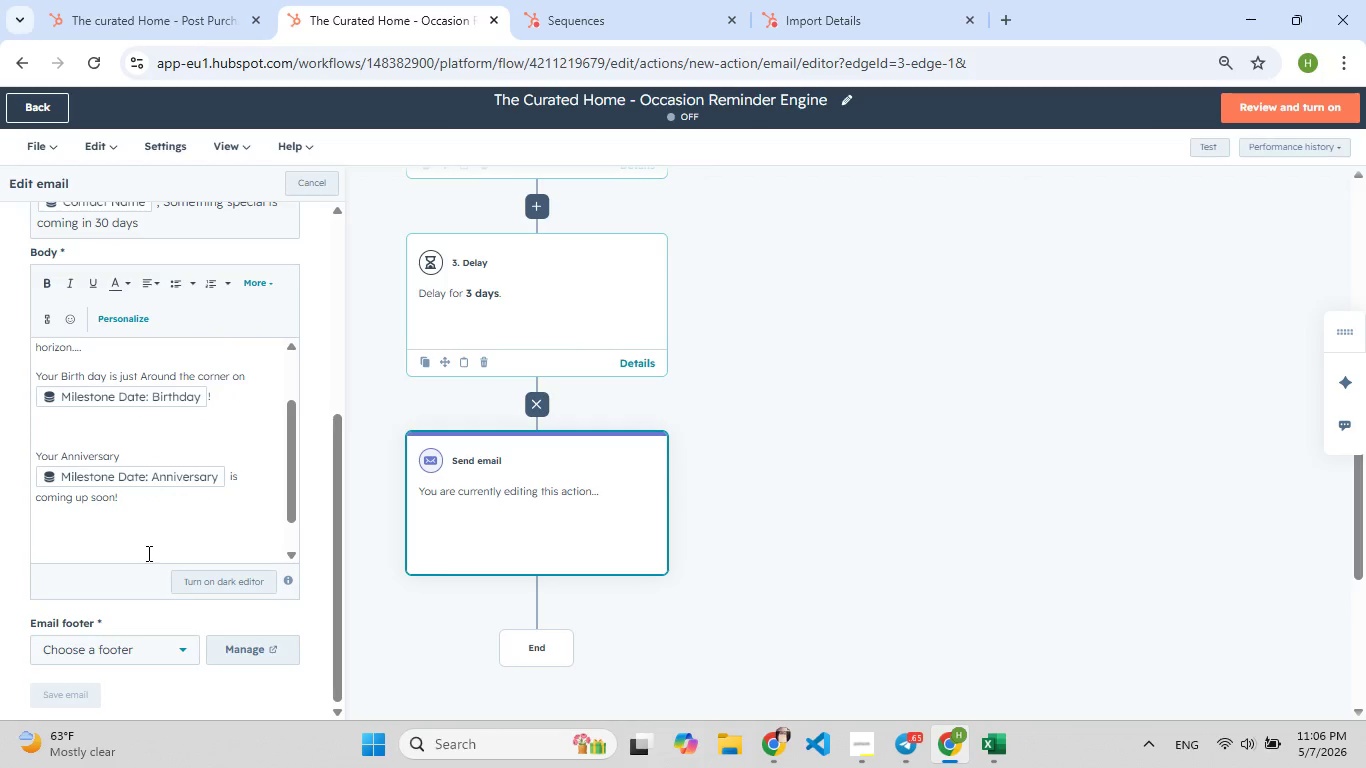 
hold_key(key=ShiftLeft, duration=0.36)
 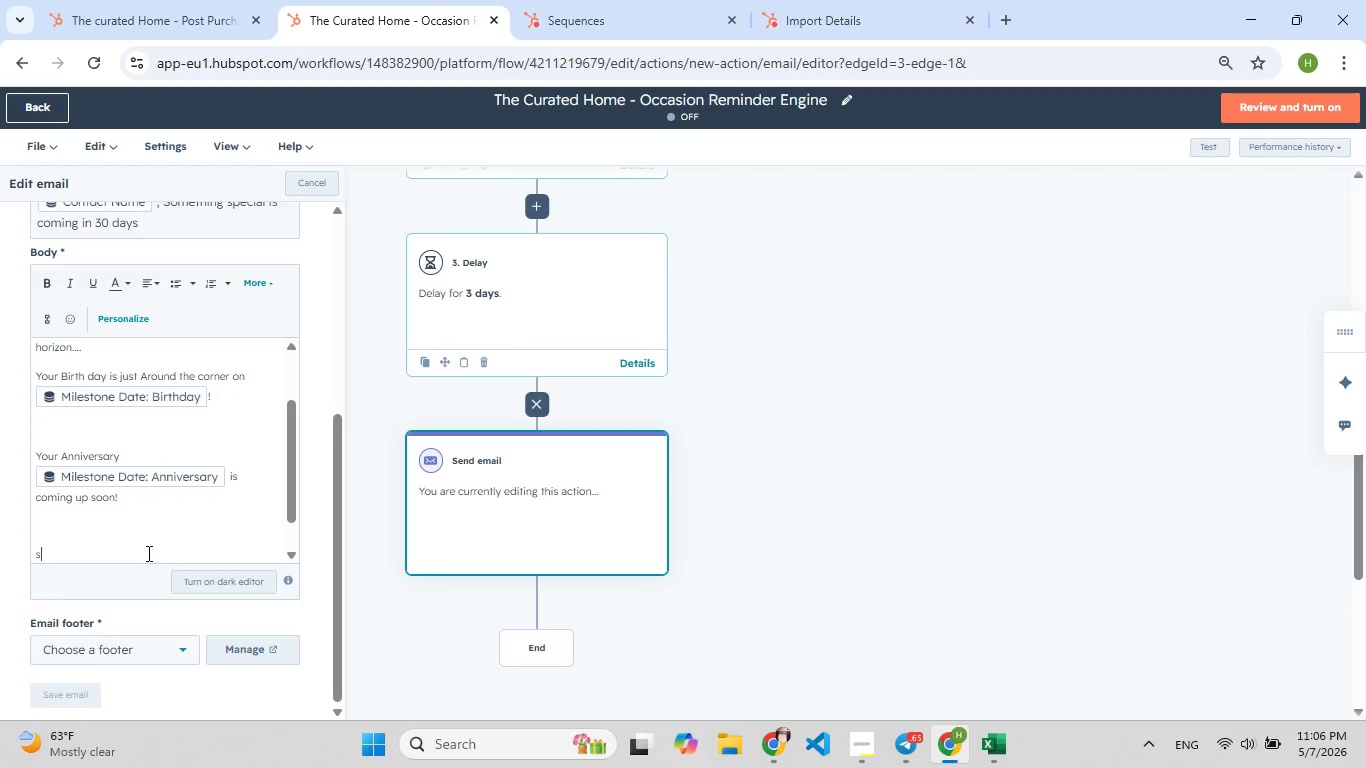 
type(s[F9])
key(Backspace)
type(As a [F8]Gold tier client wh[F7]olo)
 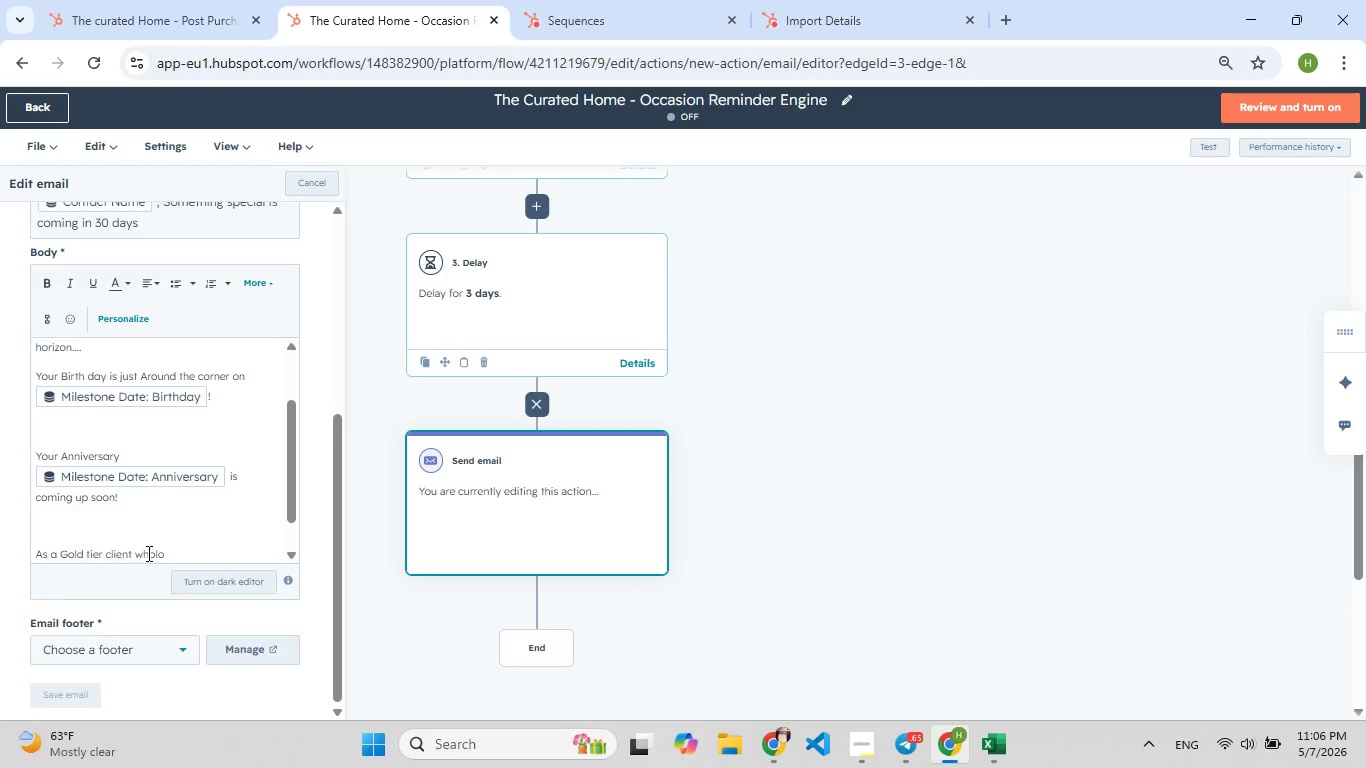 
type([F9])
key(Backspace)
type([F9])
key(Backspace)
type( love )
 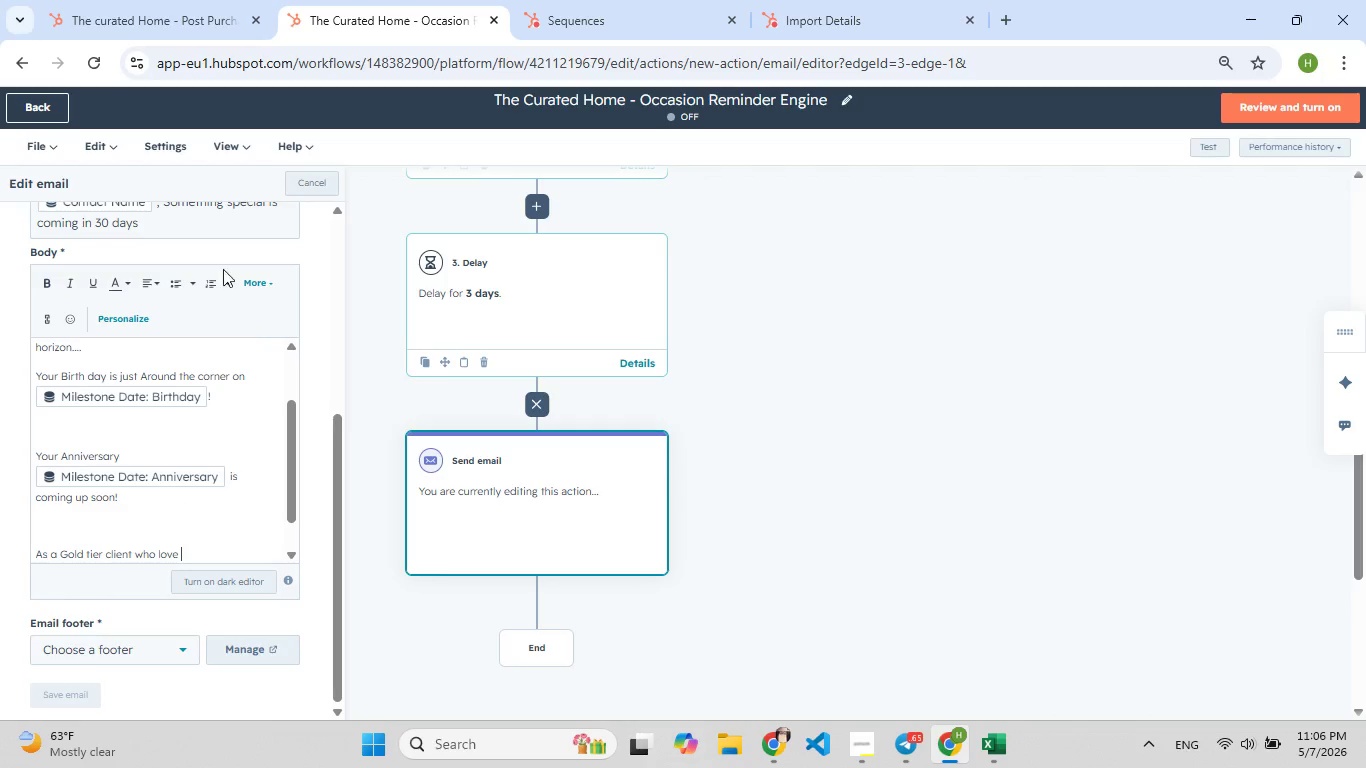 
left_click([132, 318])
 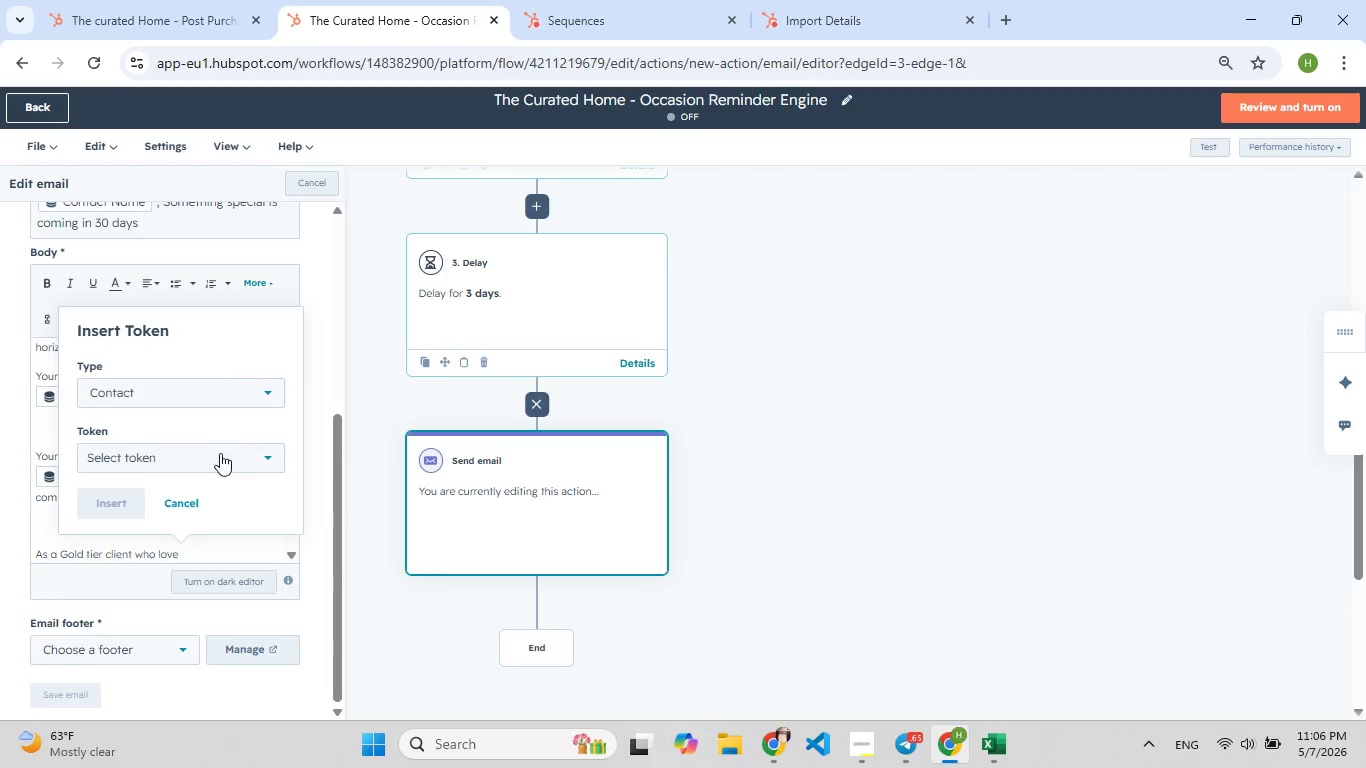 
left_click([220, 453])
 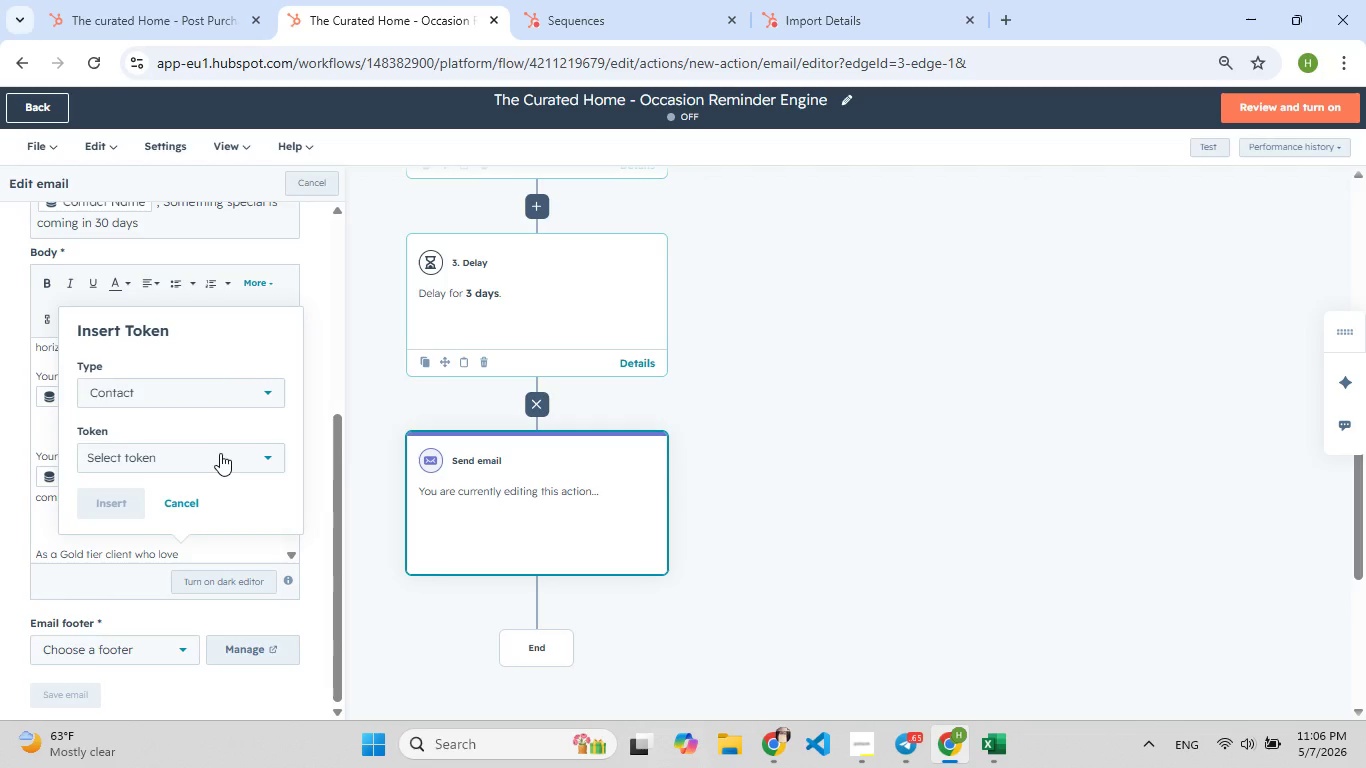 
type(prim)
 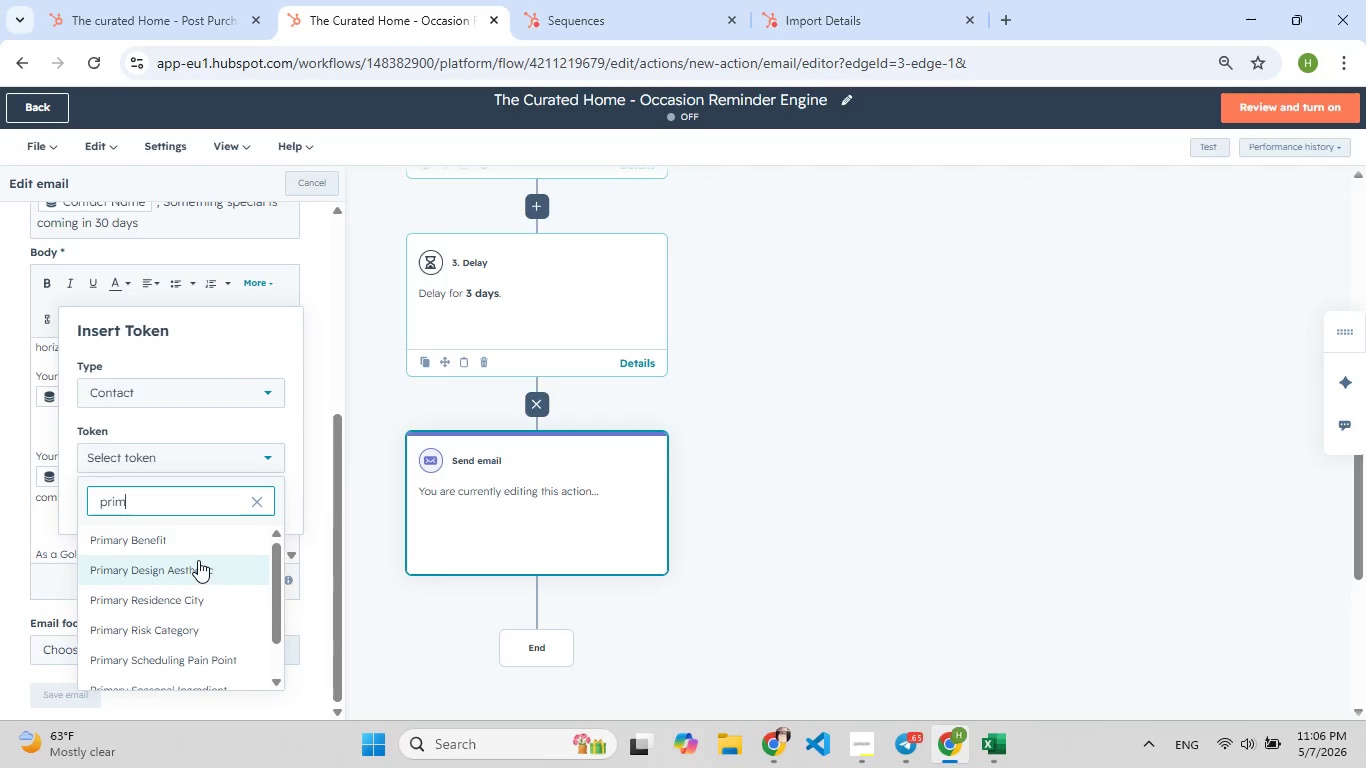 
left_click([198, 563])
 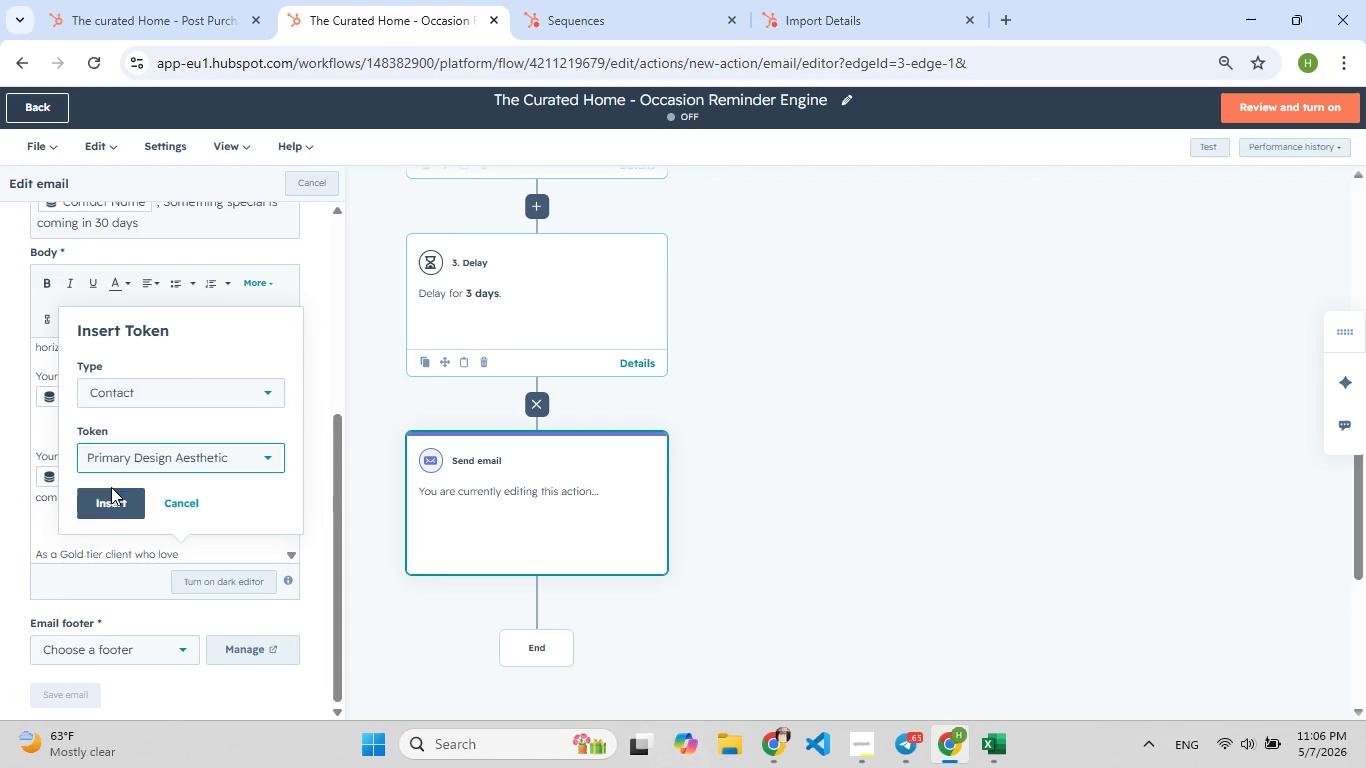 
left_click([108, 489])
 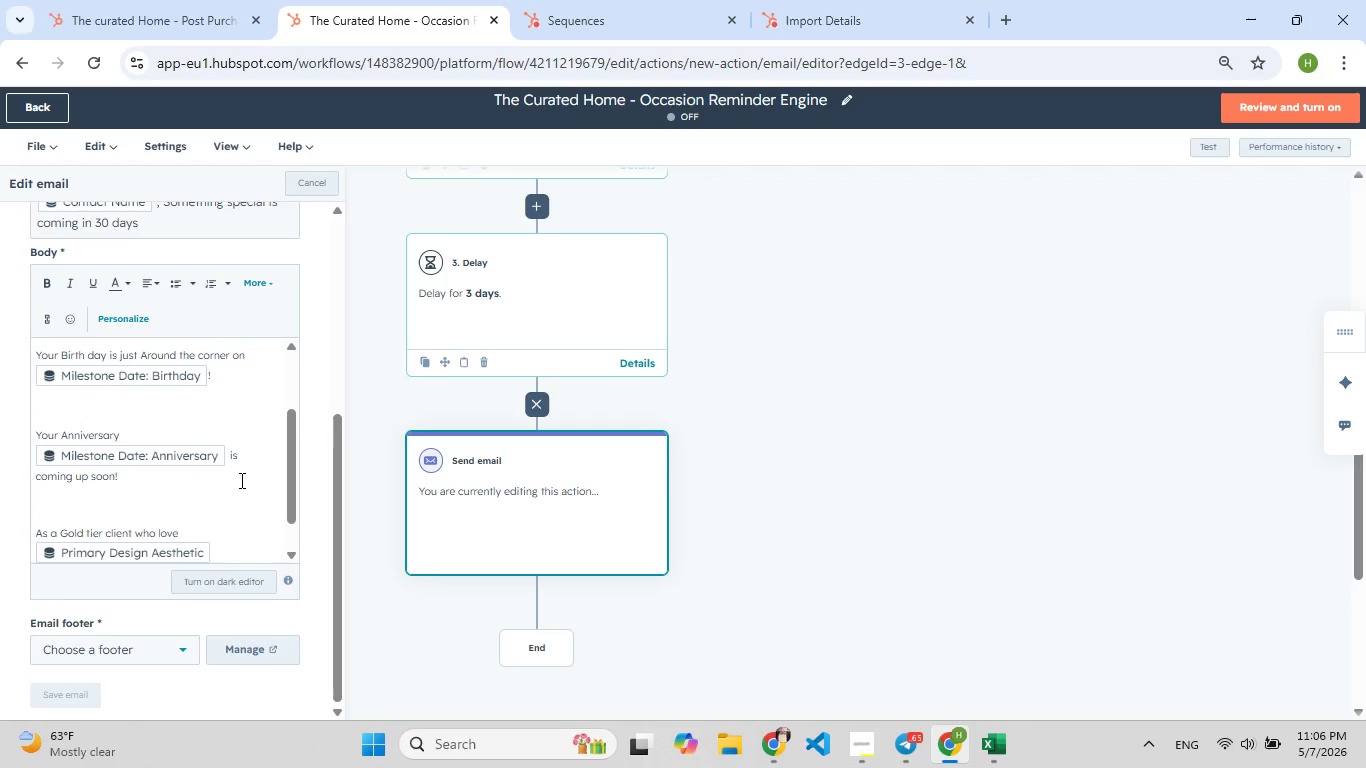 
key(Space)
 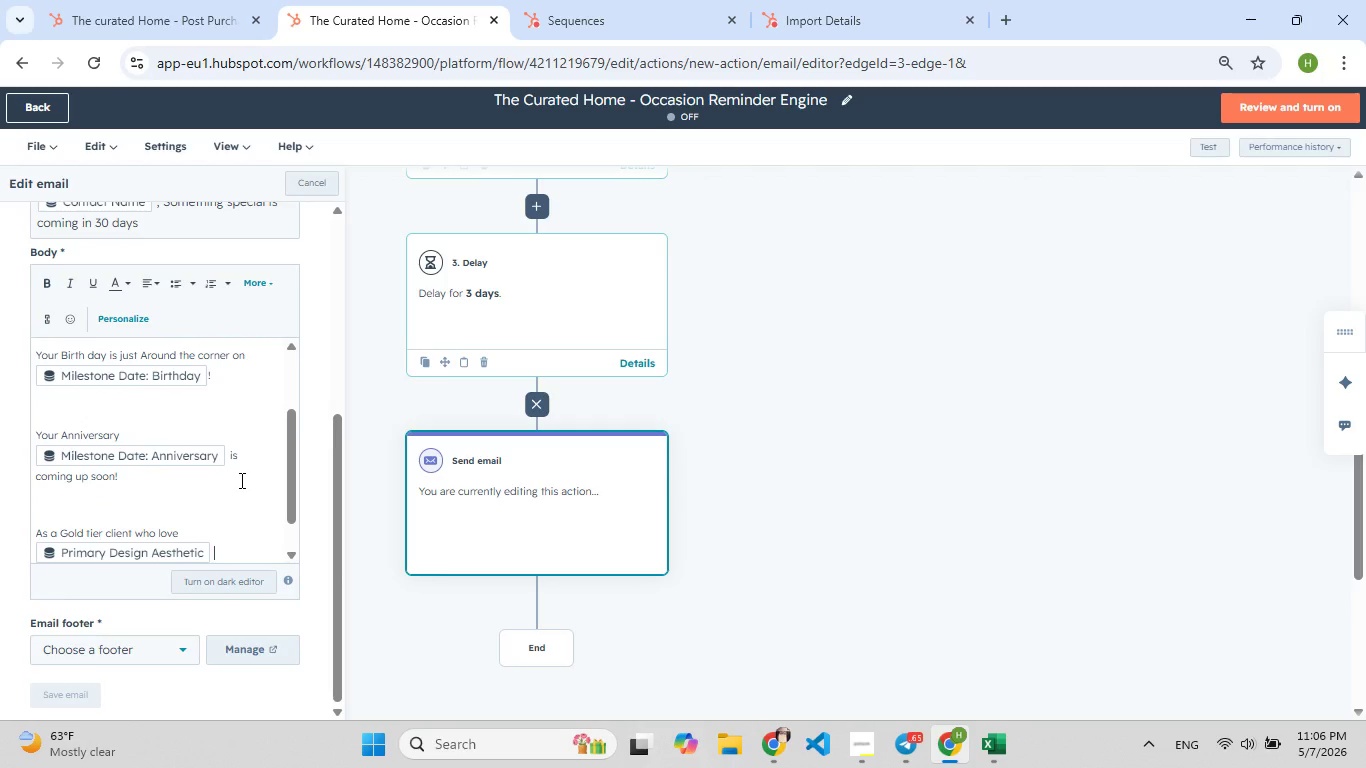 
type(style, We are prepared [F9])
key(Backspace)
key(Backspace)
type([F9])
key(Backspace)
type([F9]in[F8]g someth[F7]ing[F8] special for you)
 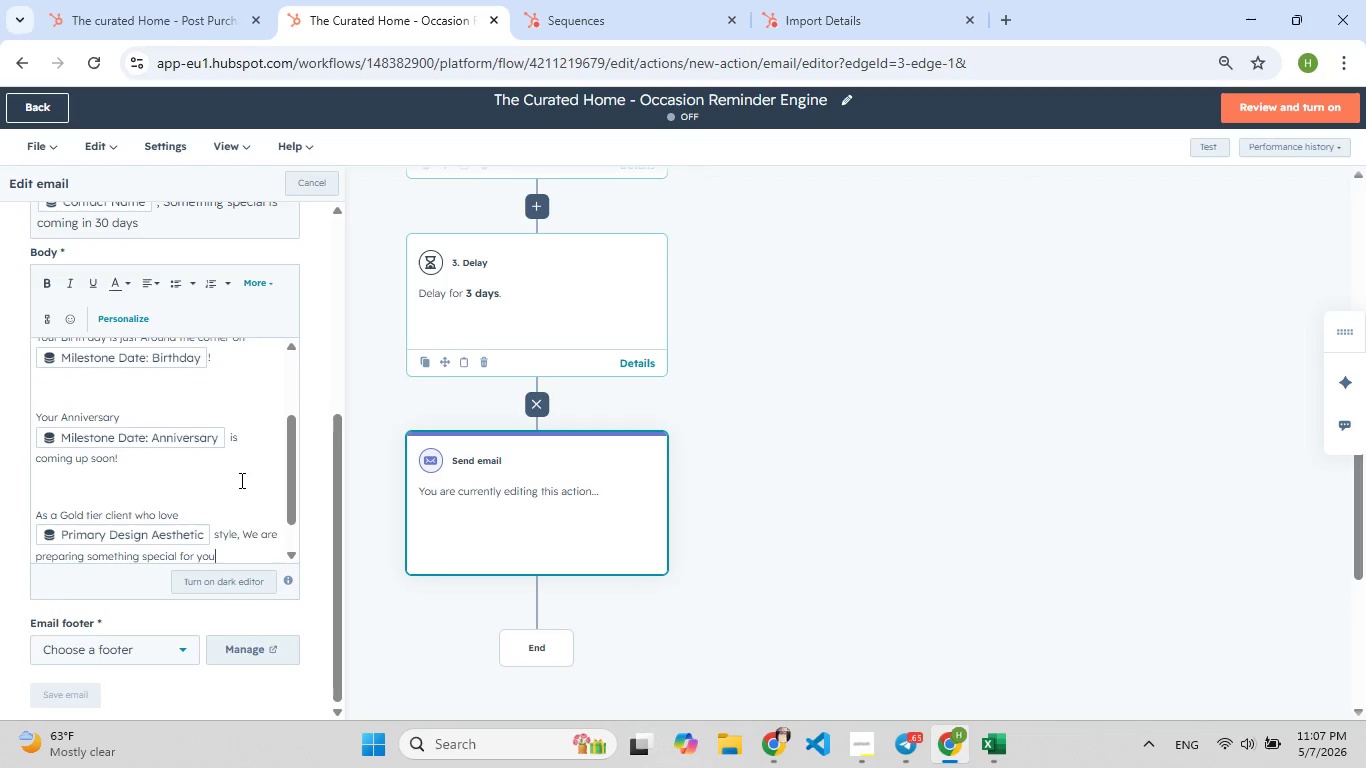 
wait(5.61)
 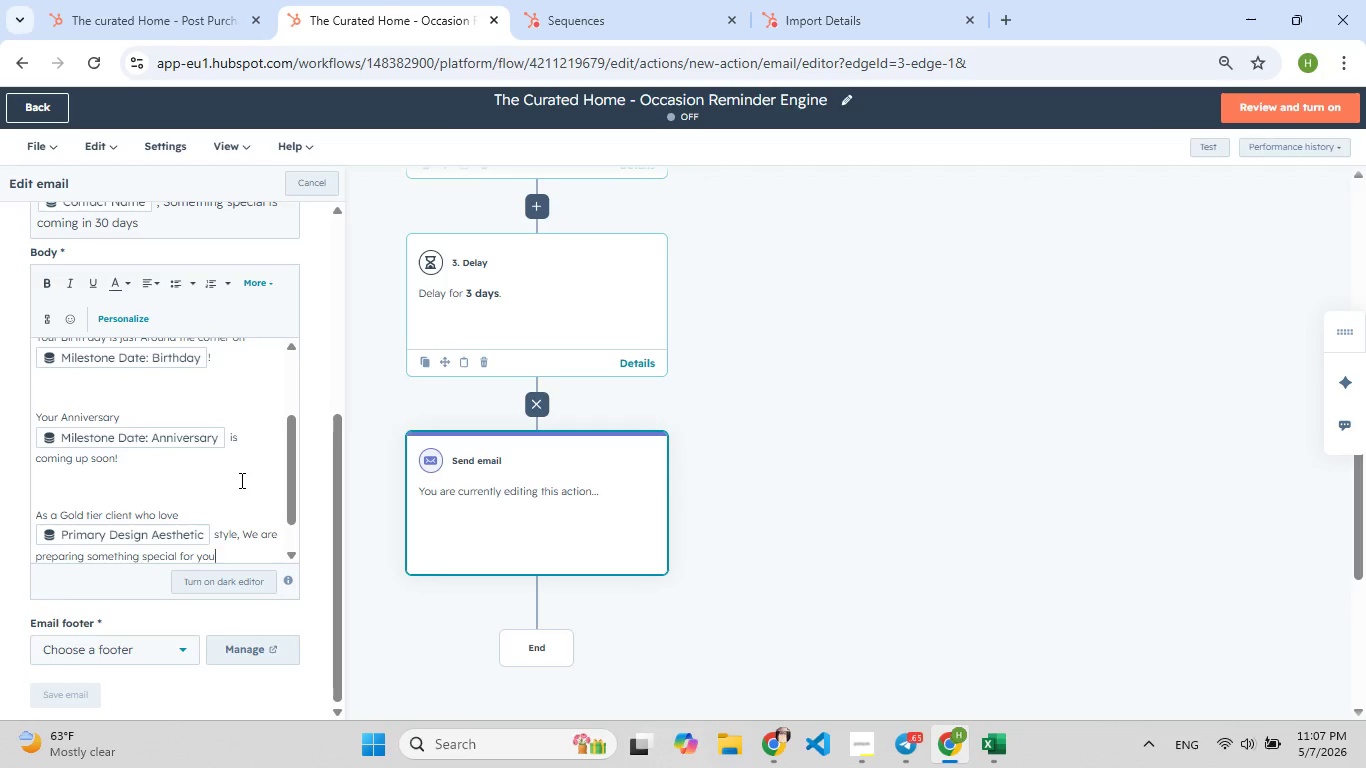 
key(Enter)
 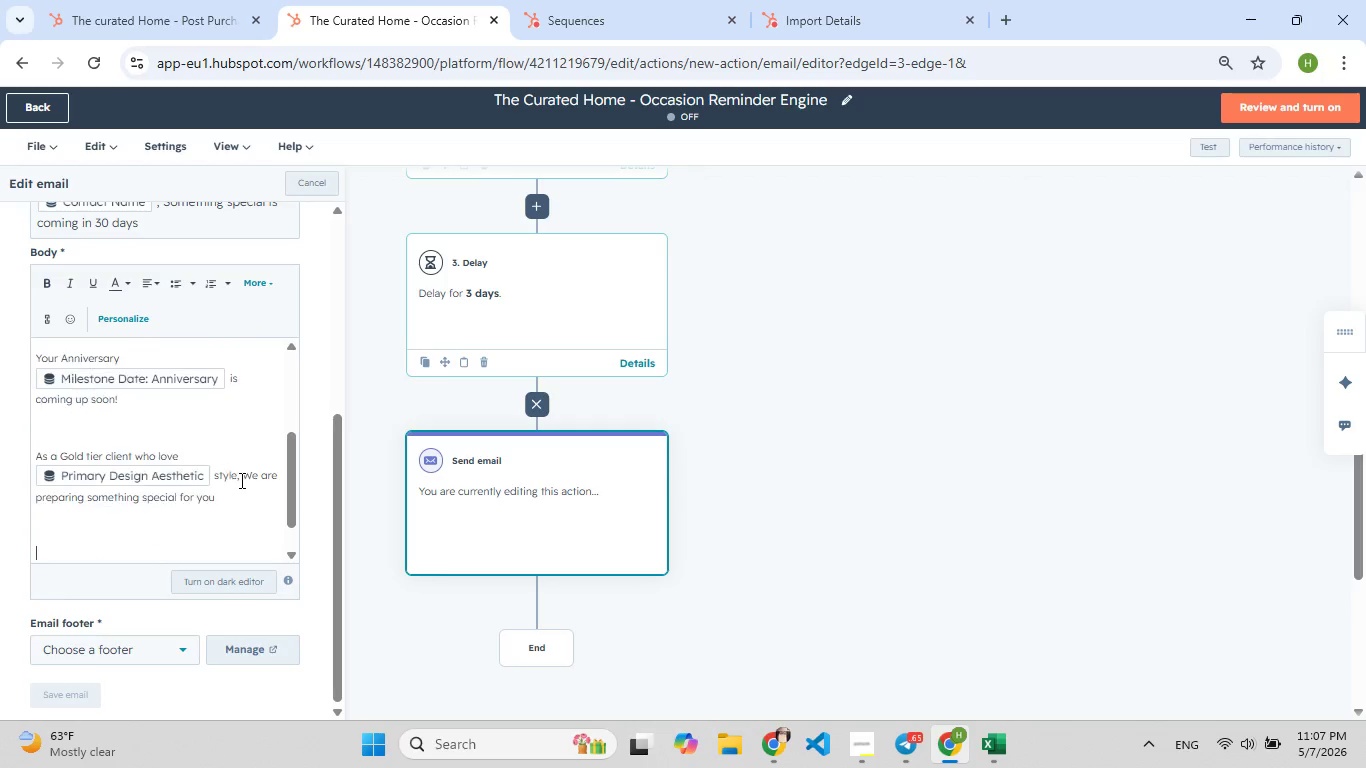 
key(Enter)
 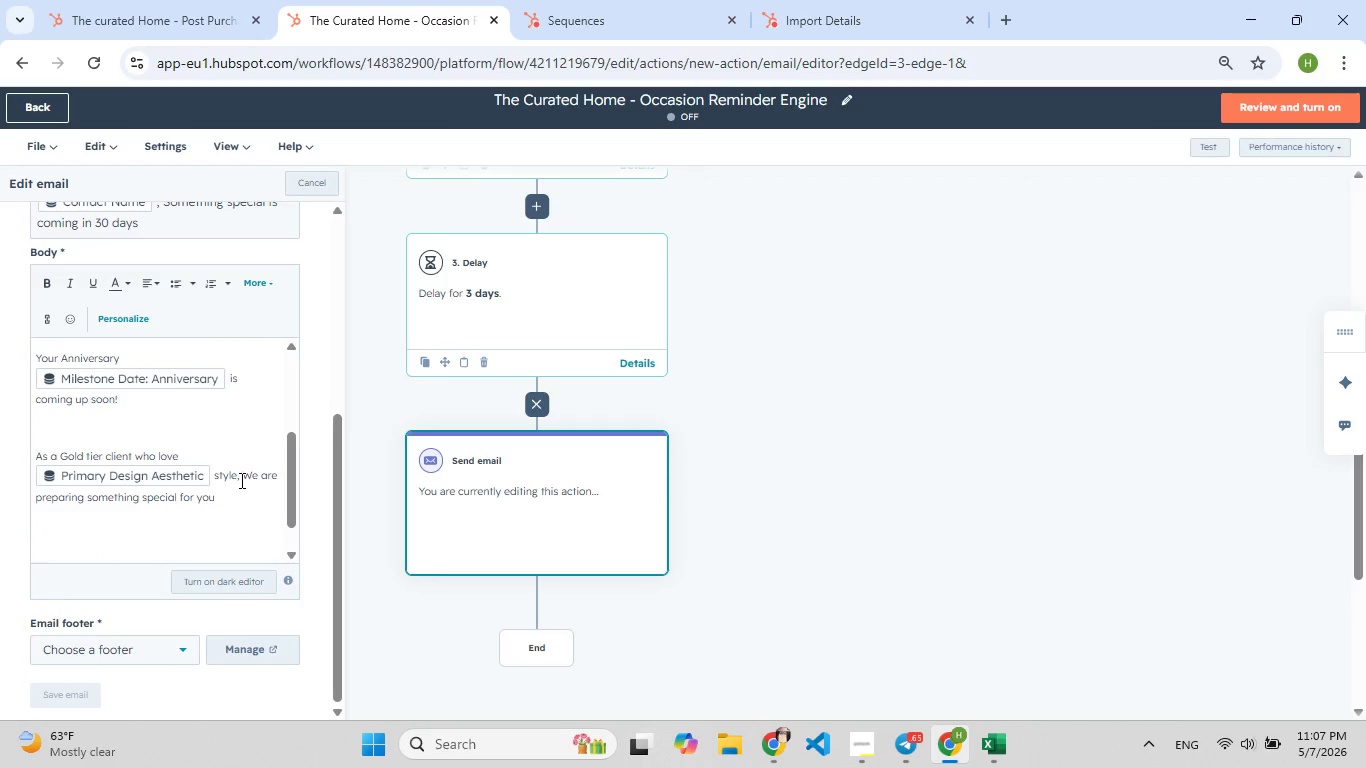 
type(Keep an eyei[F9])
key(Backspace)
type(on your mailbox - a h[F7]and written note is on its way.)
 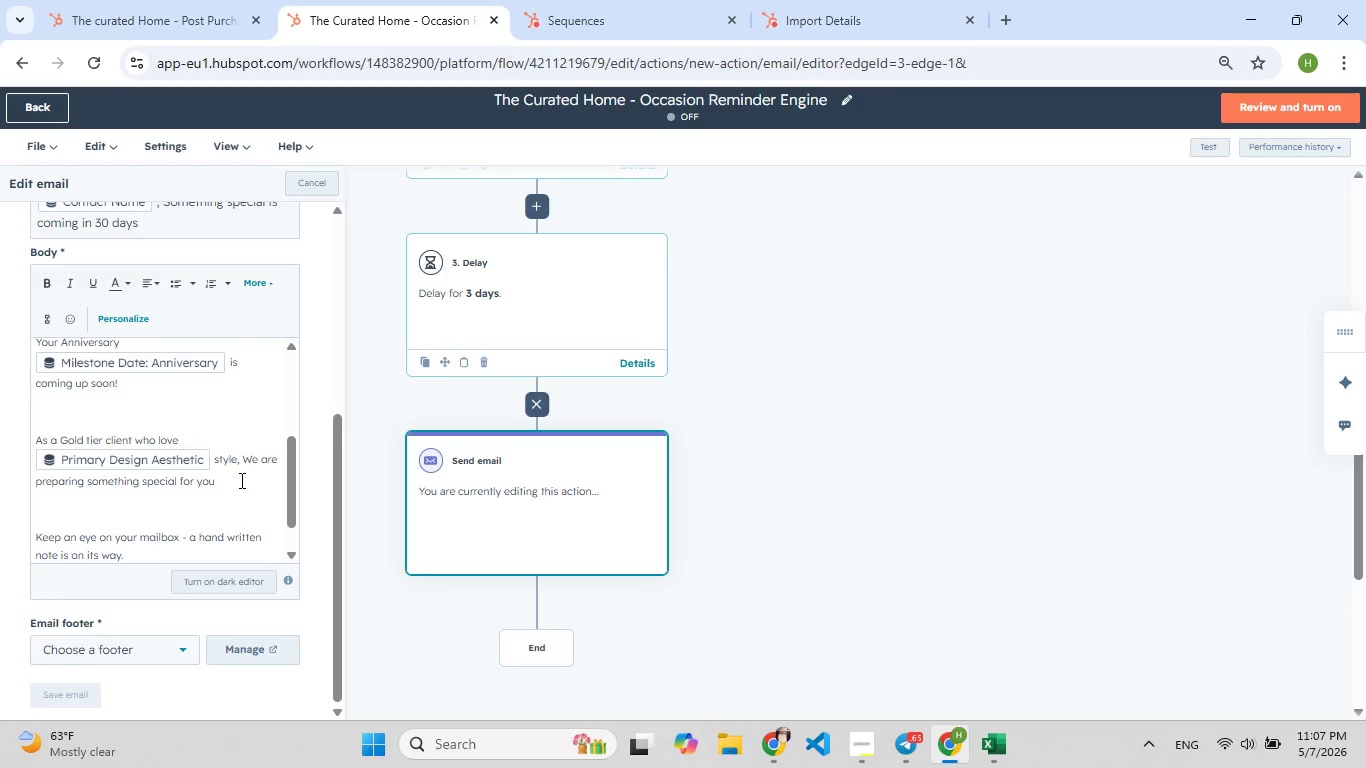 
key(Enter)
 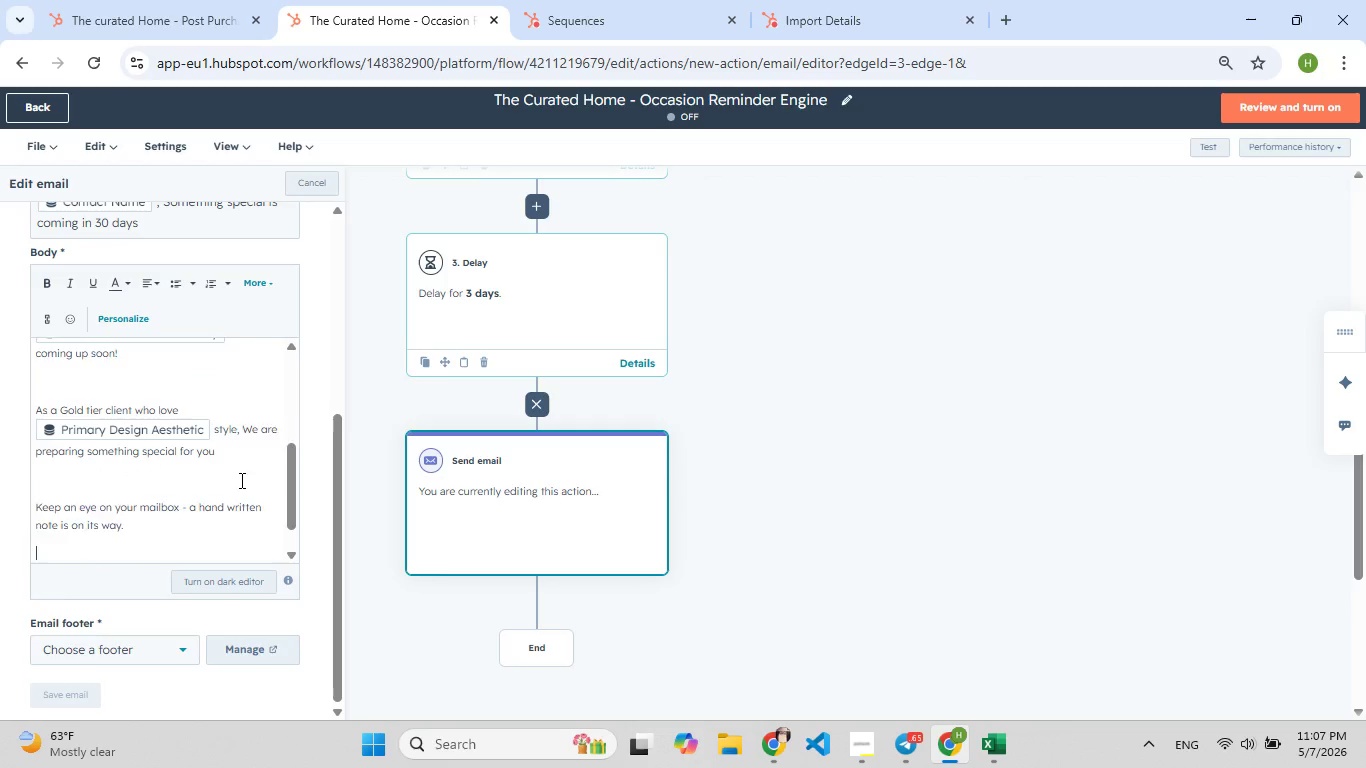 
key(Enter)
 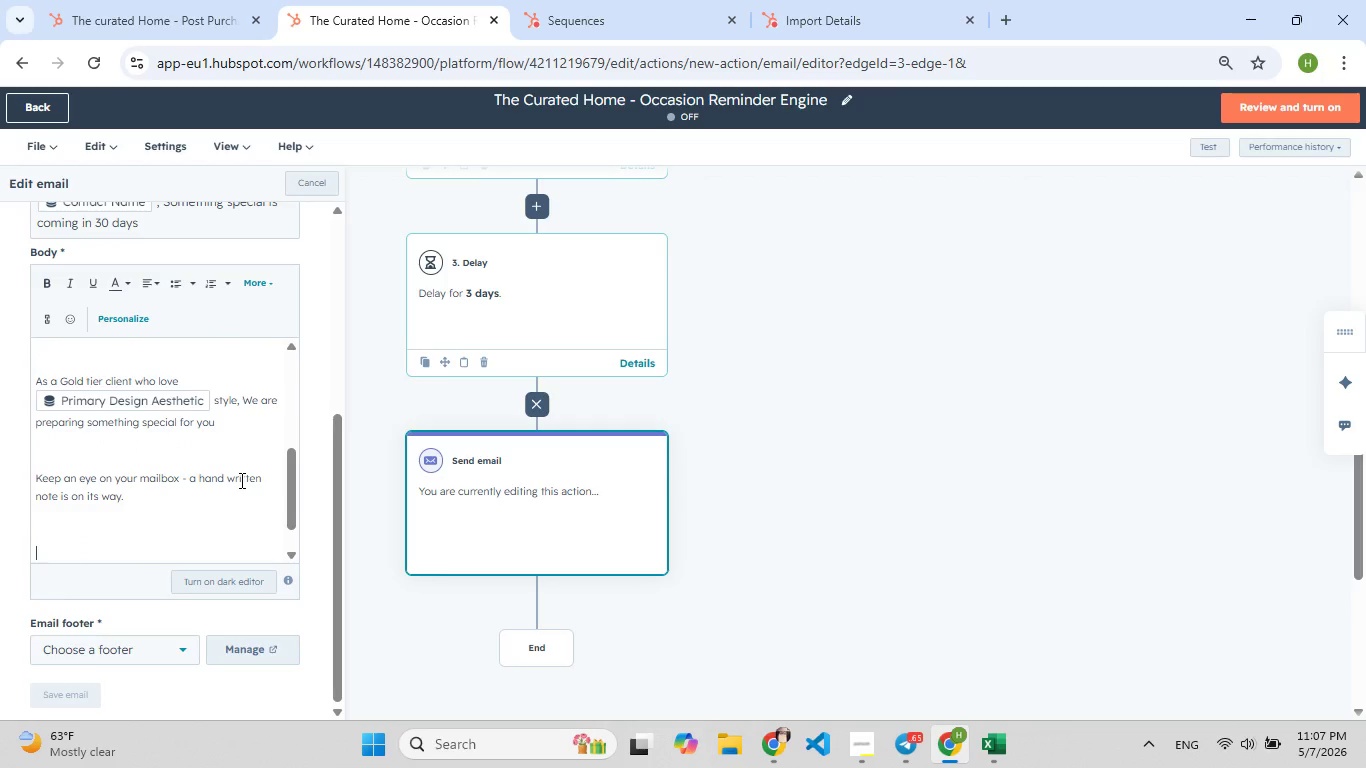 
type(Warmly,)
 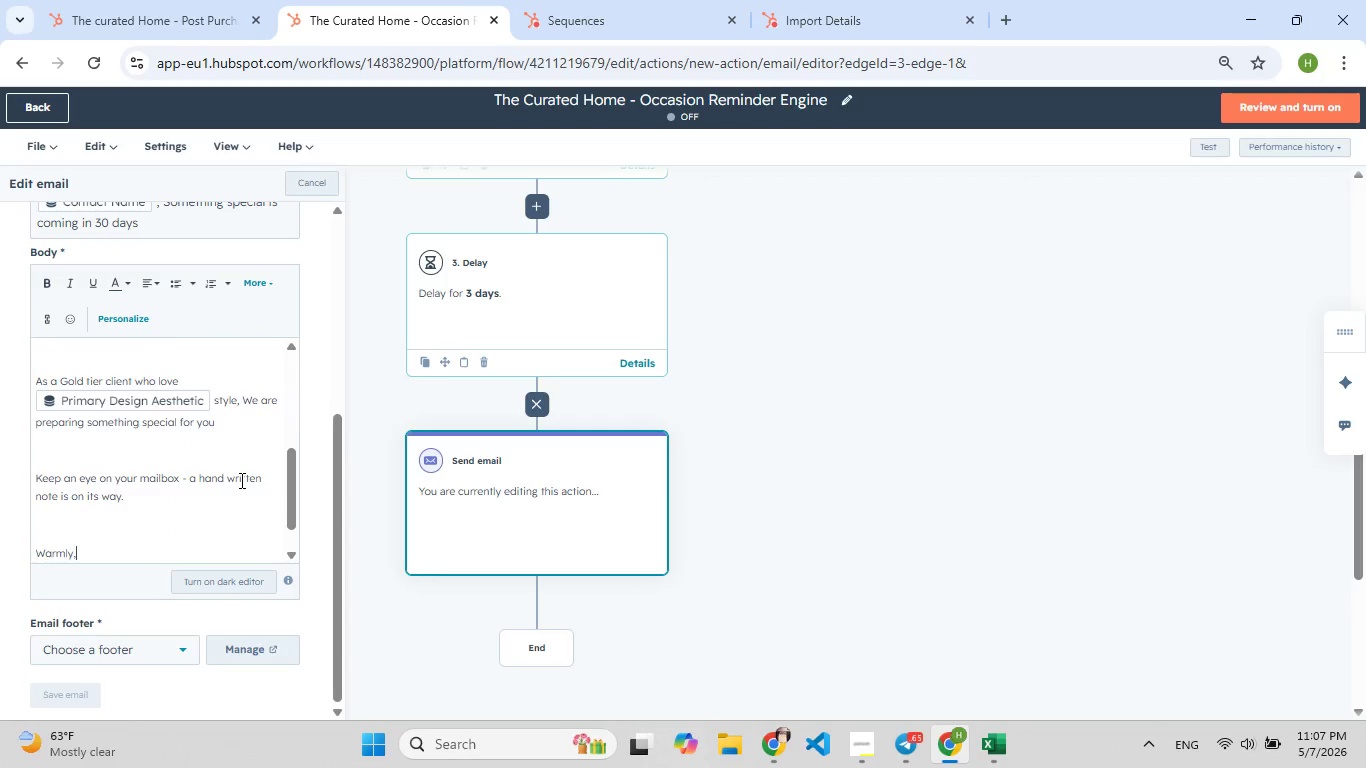 
key(Enter)
 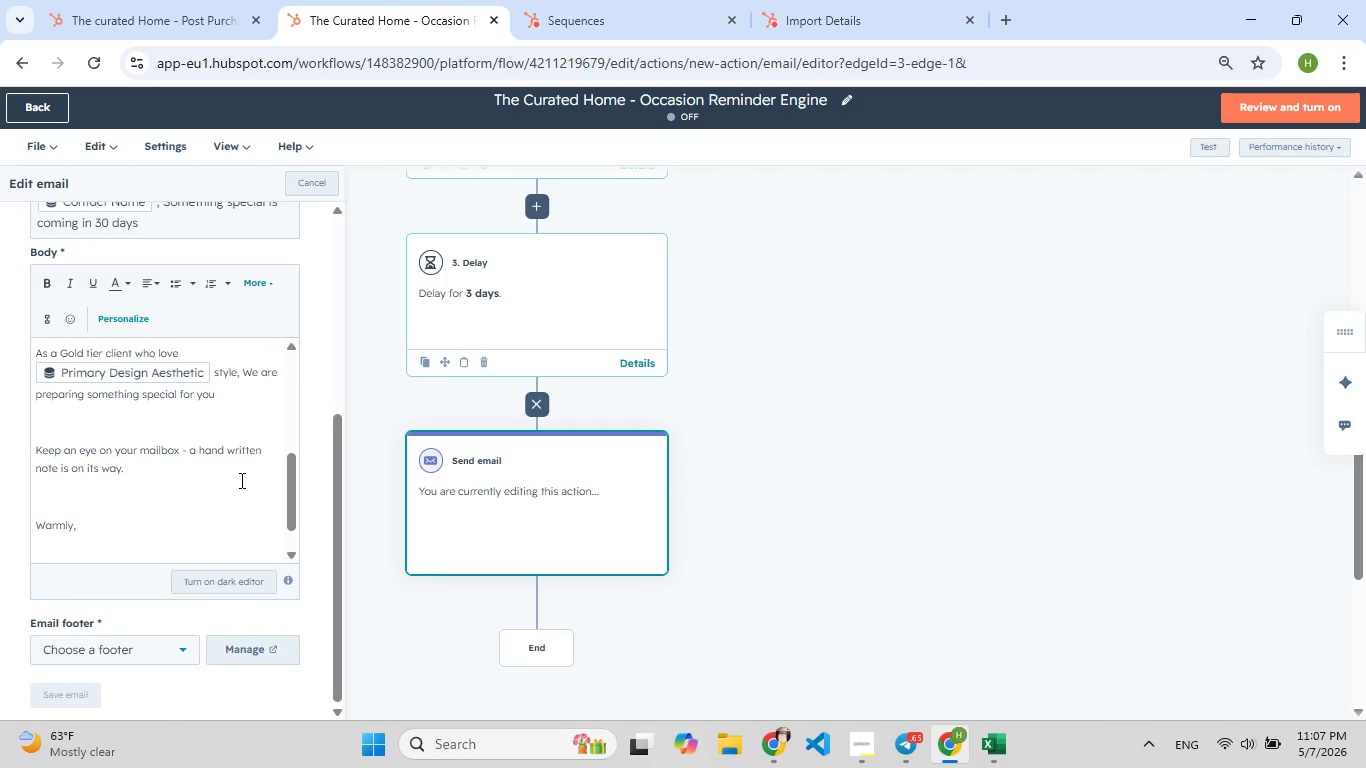 
type(T[F7]he curated H[F7]ome team)
 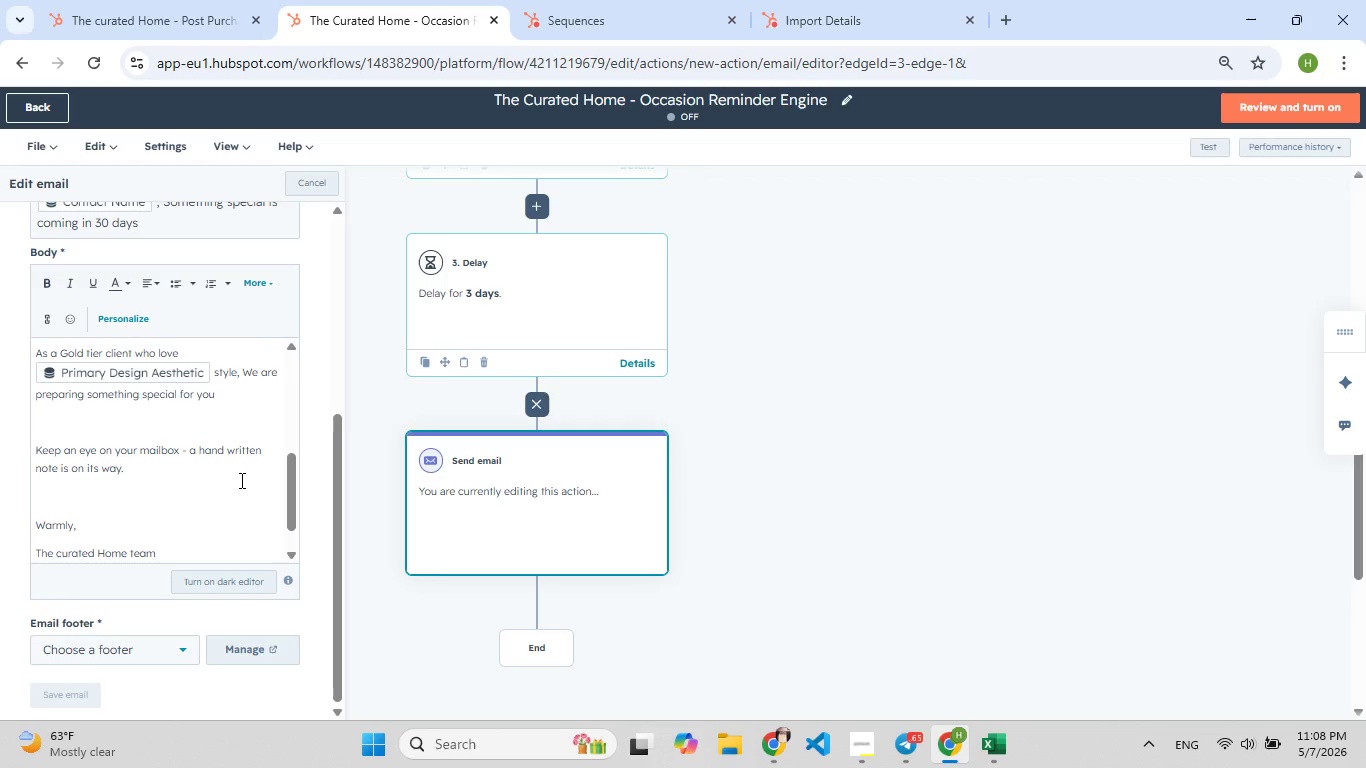 
wait(12.27)
 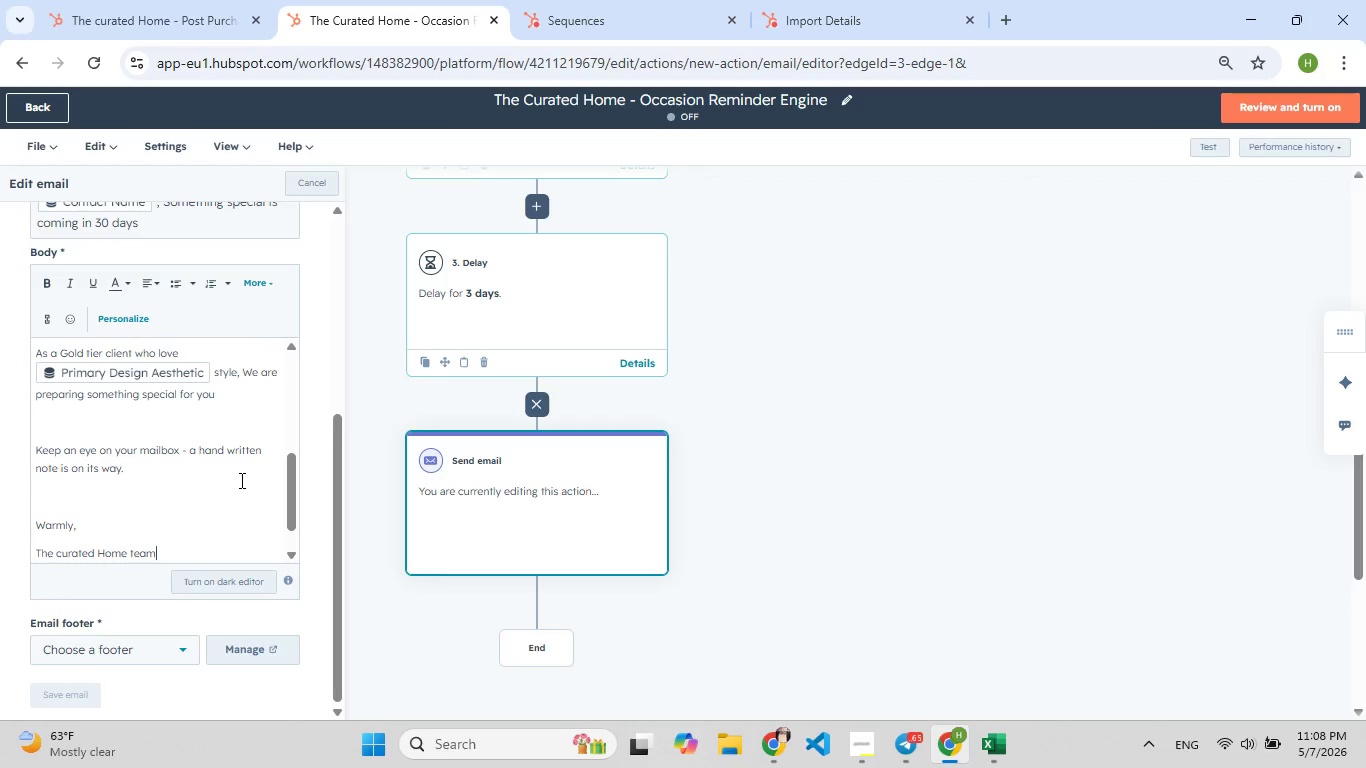 
left_click([169, 645])
 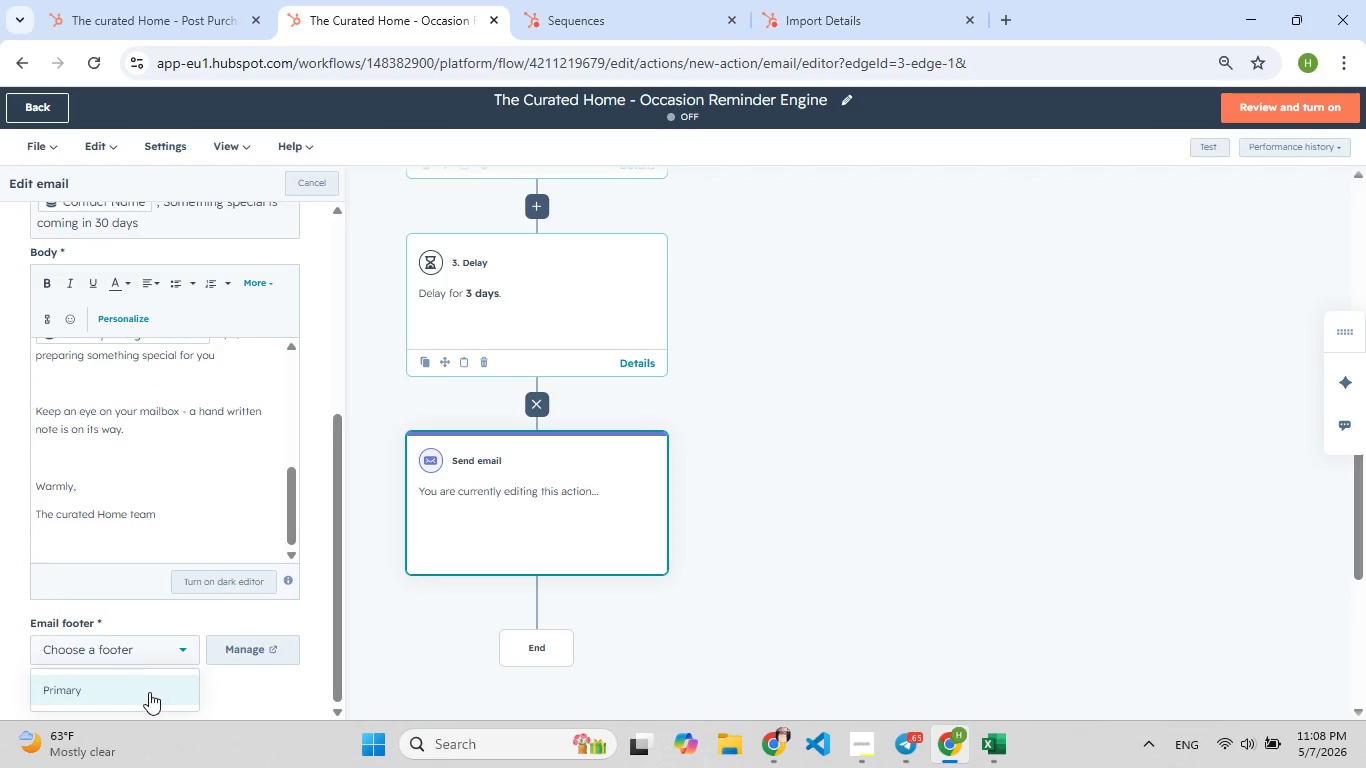 
left_click([148, 693])
 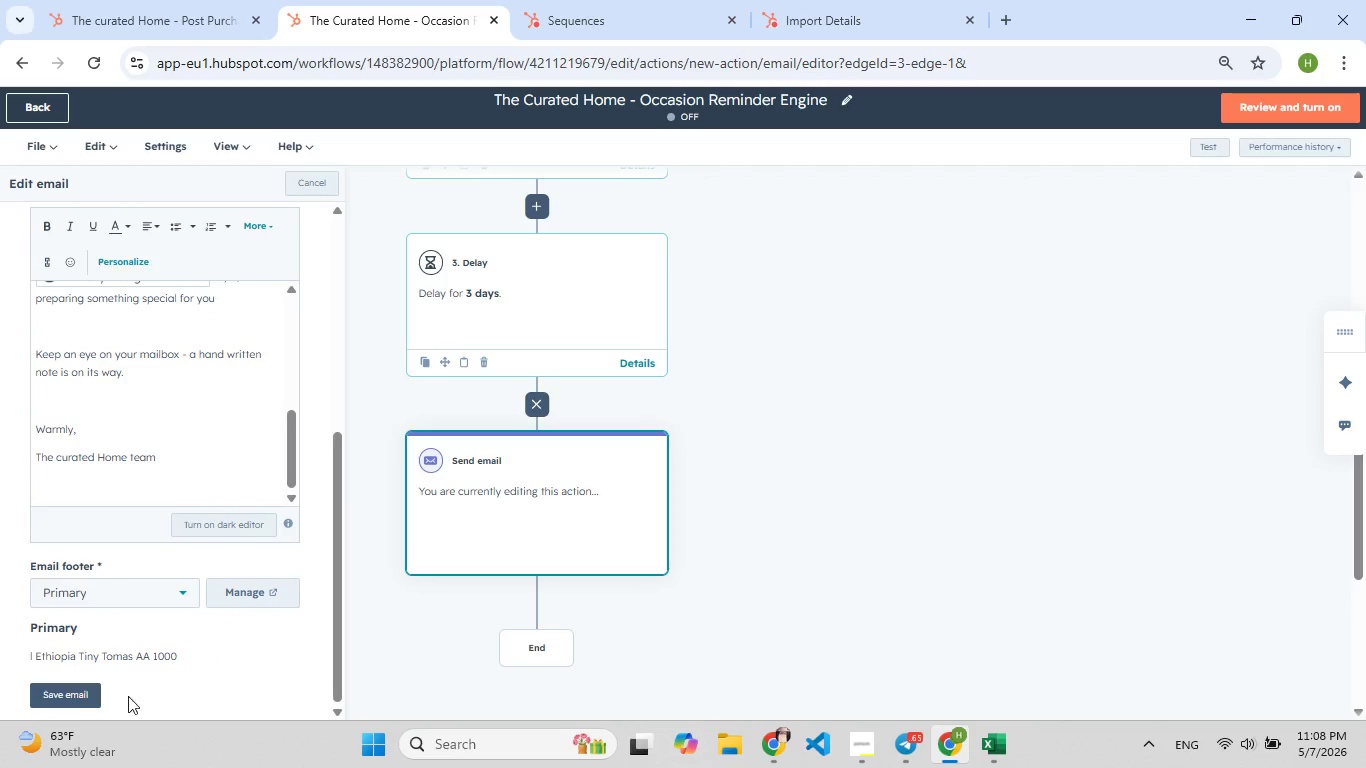 
left_click([66, 689])
 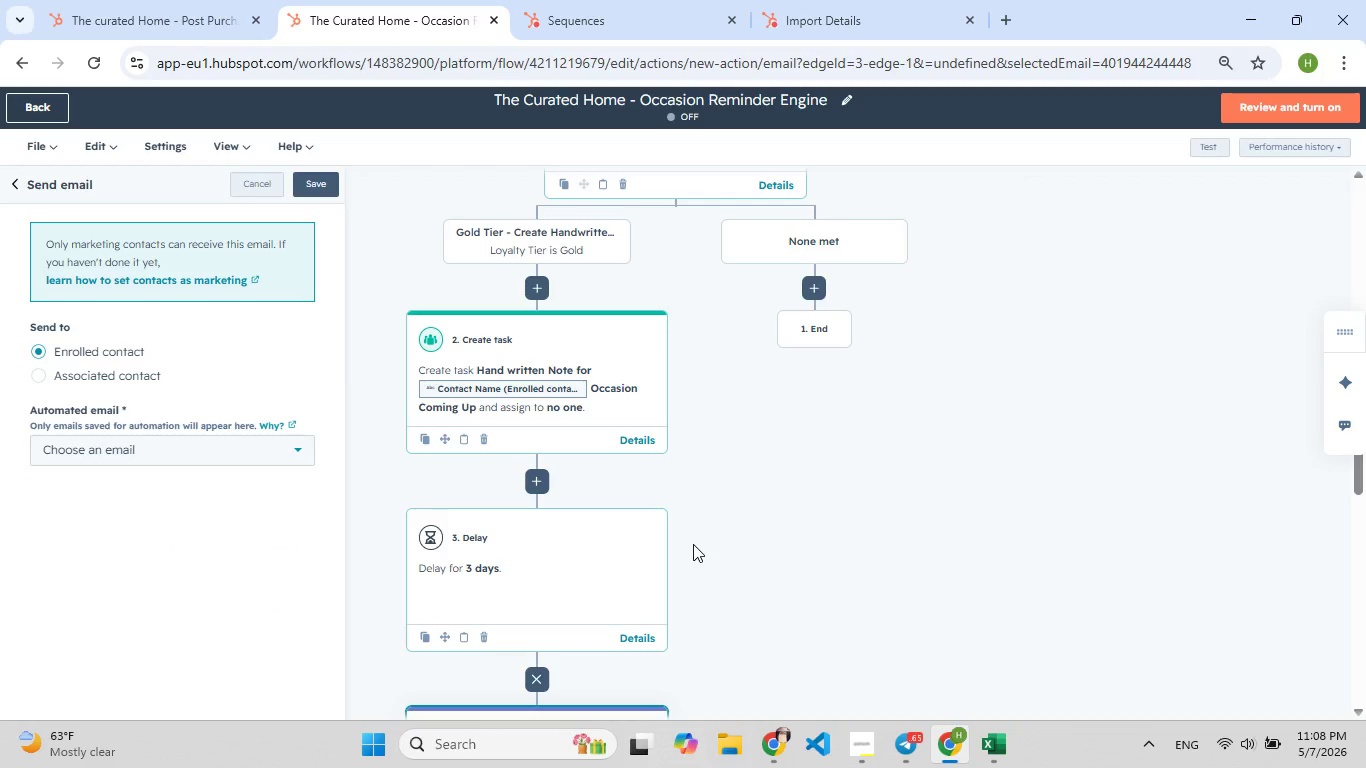 
wait(10.97)
 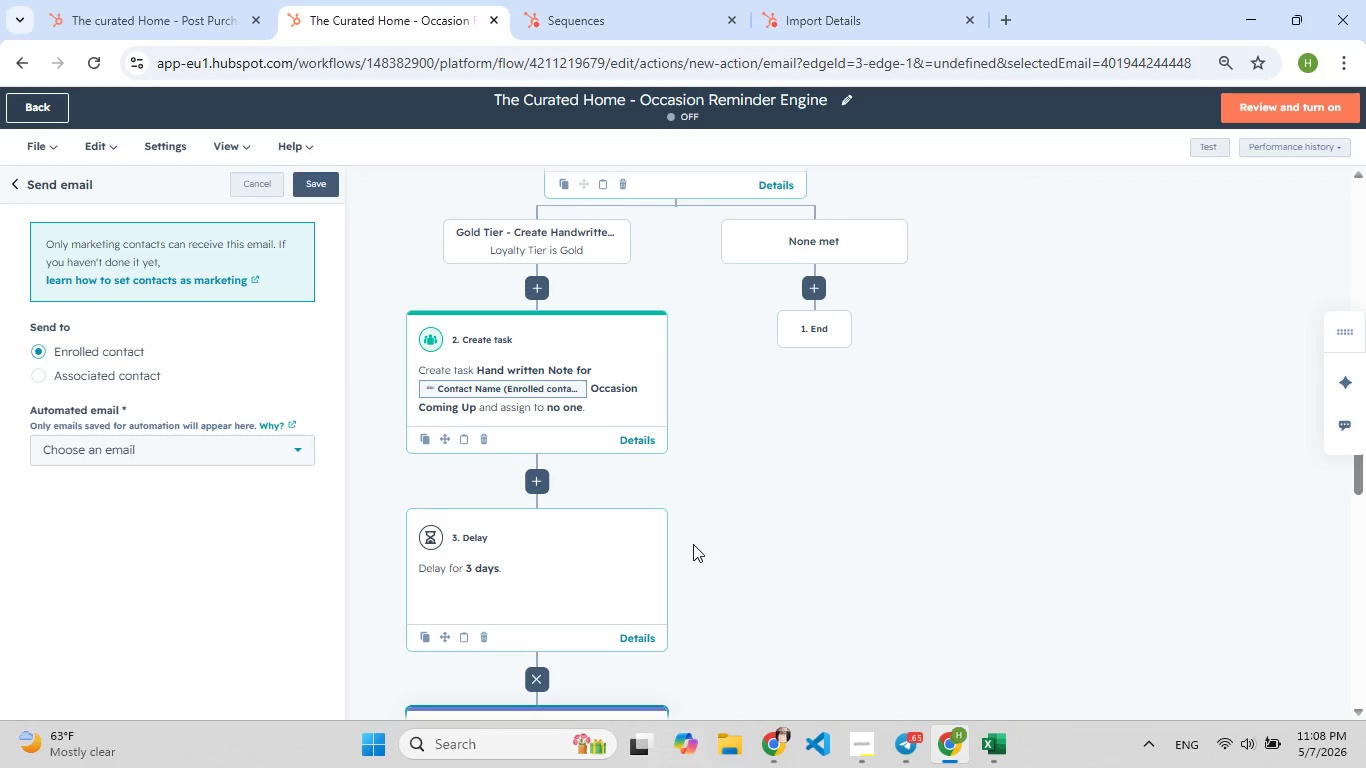 
left_click([814, 289])
 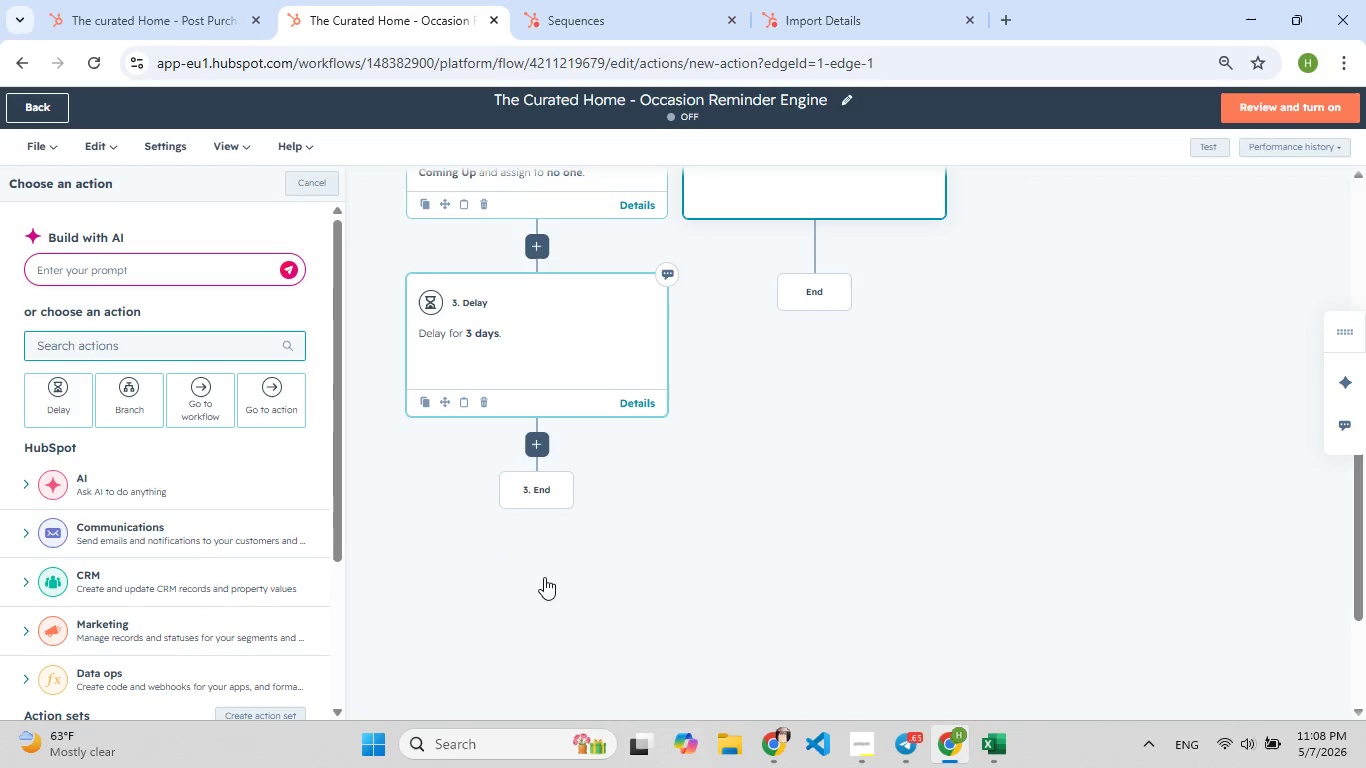 
left_click([542, 326])
 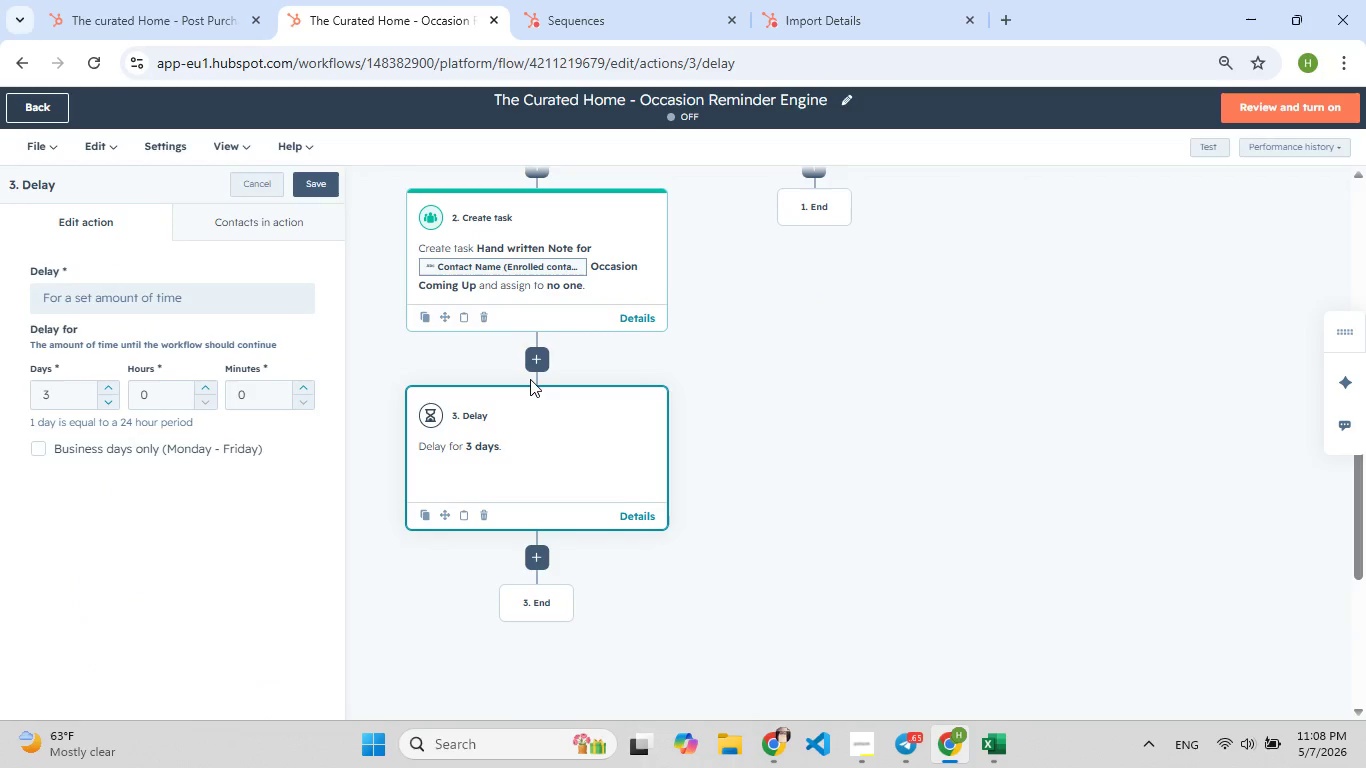 
left_click([535, 564])
 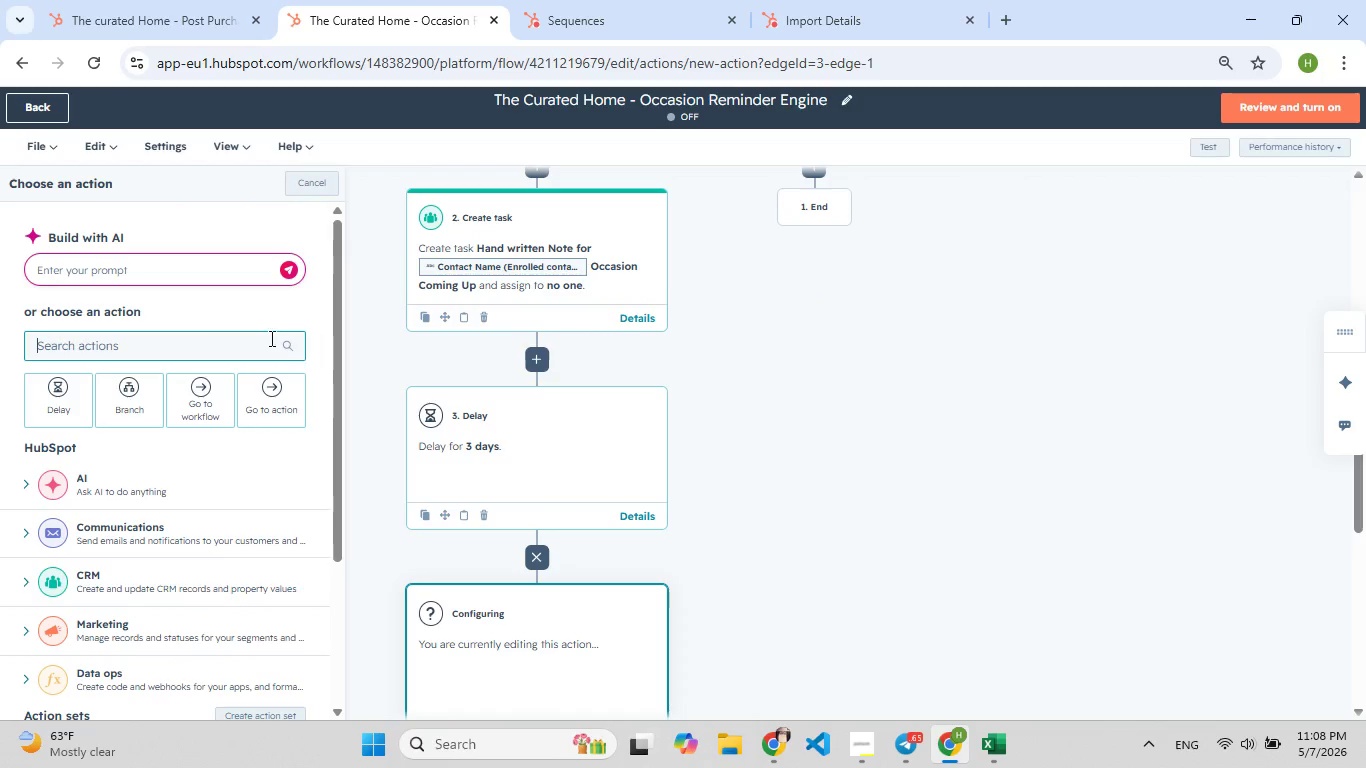 
type(send)
 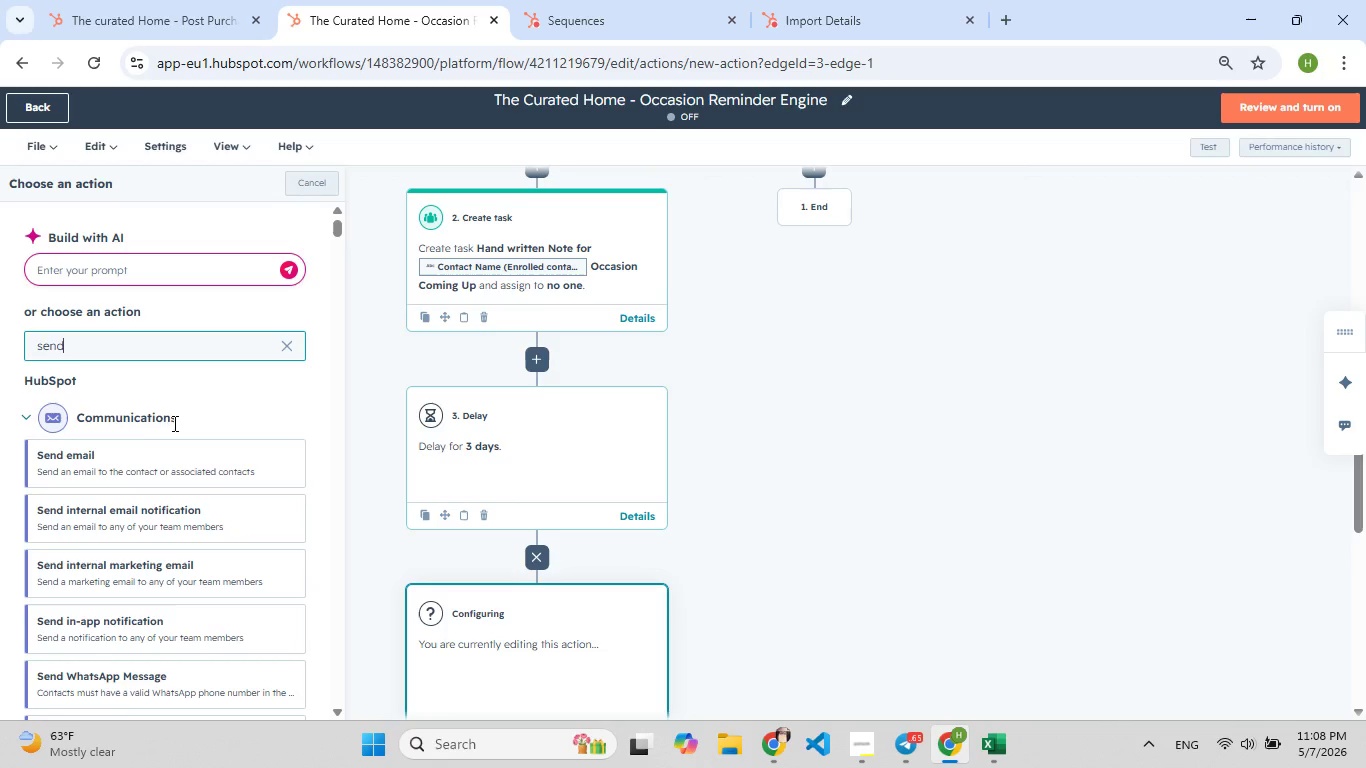 
left_click([151, 457])
 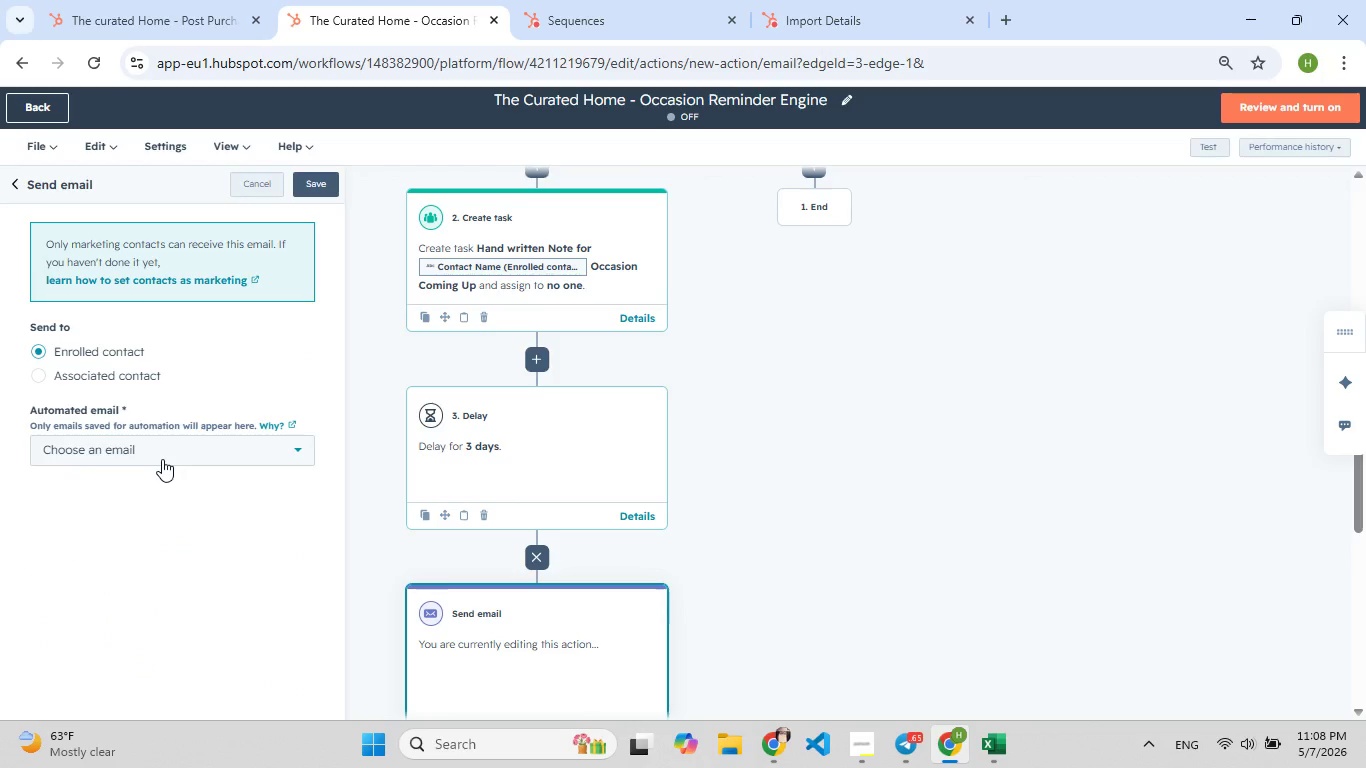 
left_click([162, 457])
 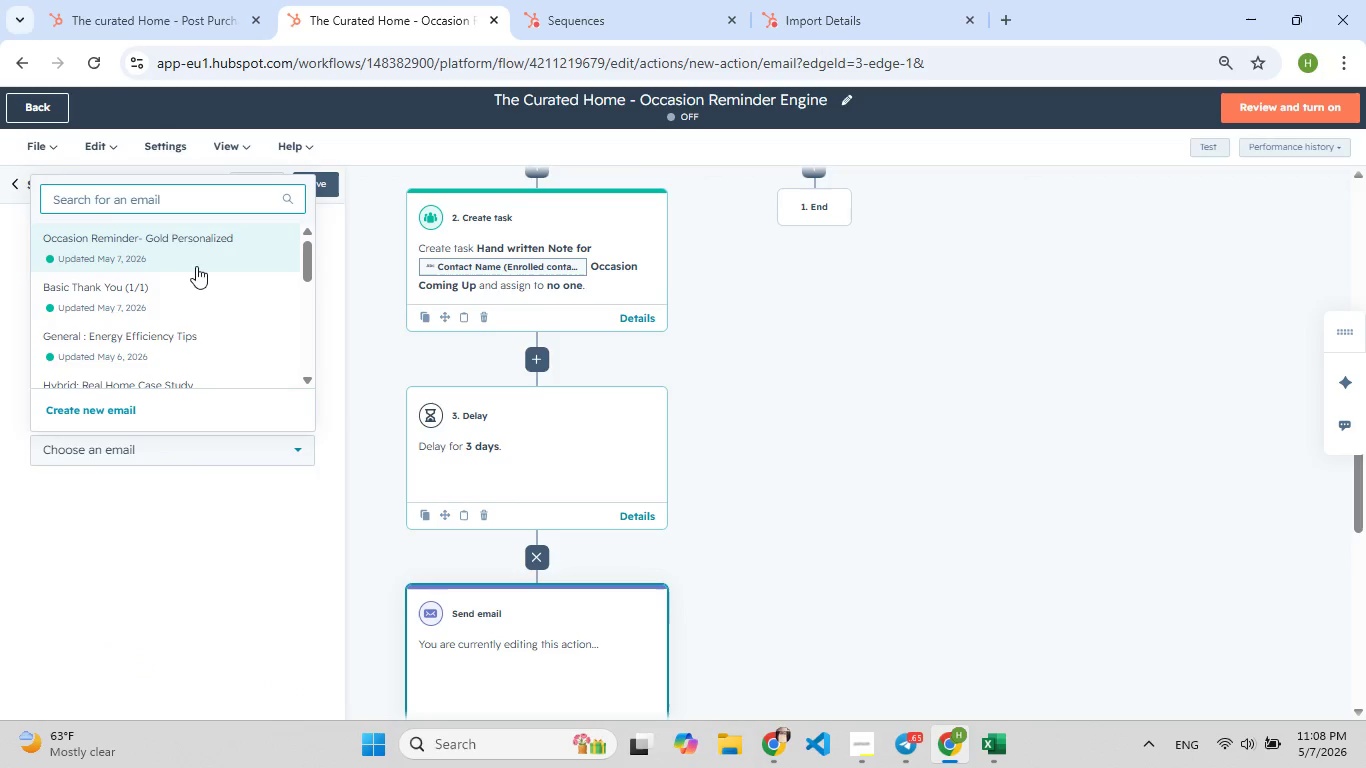 
left_click([213, 230])
 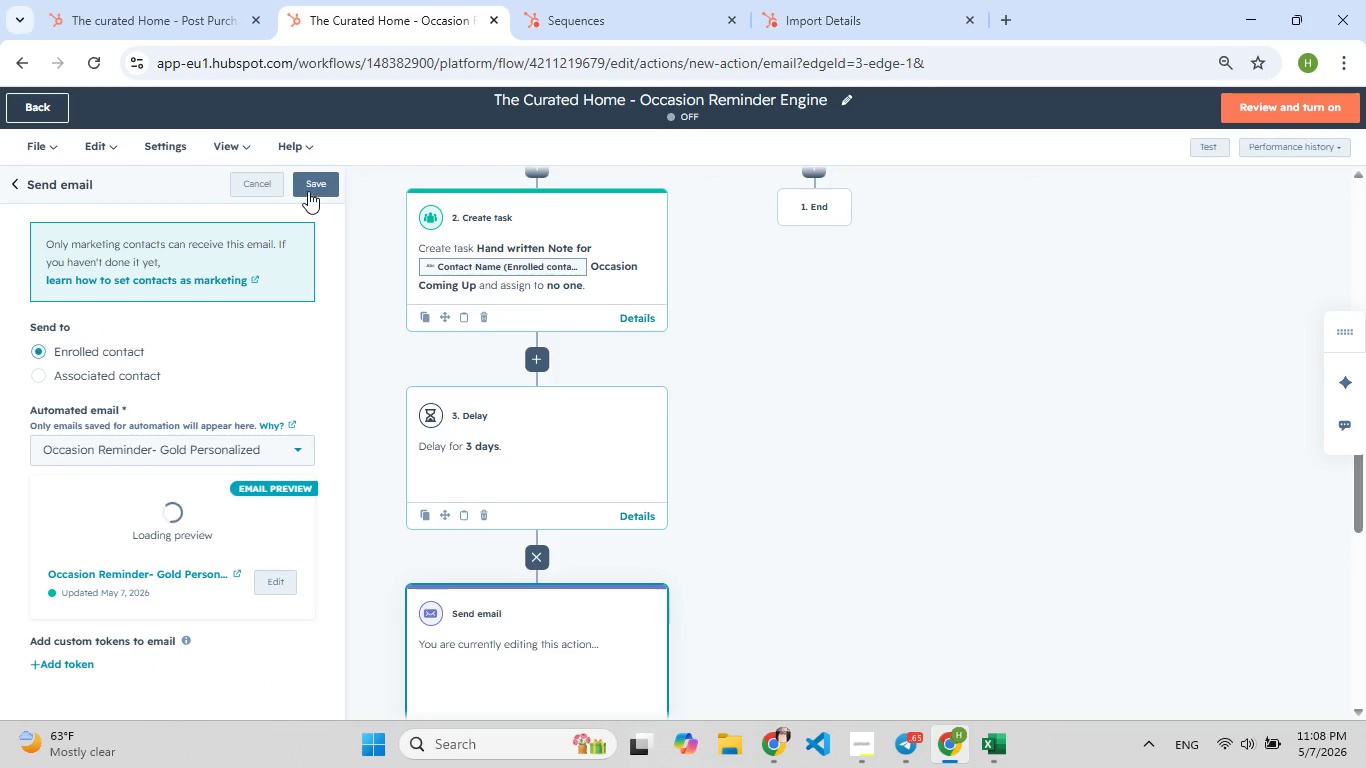 
left_click([310, 190])
 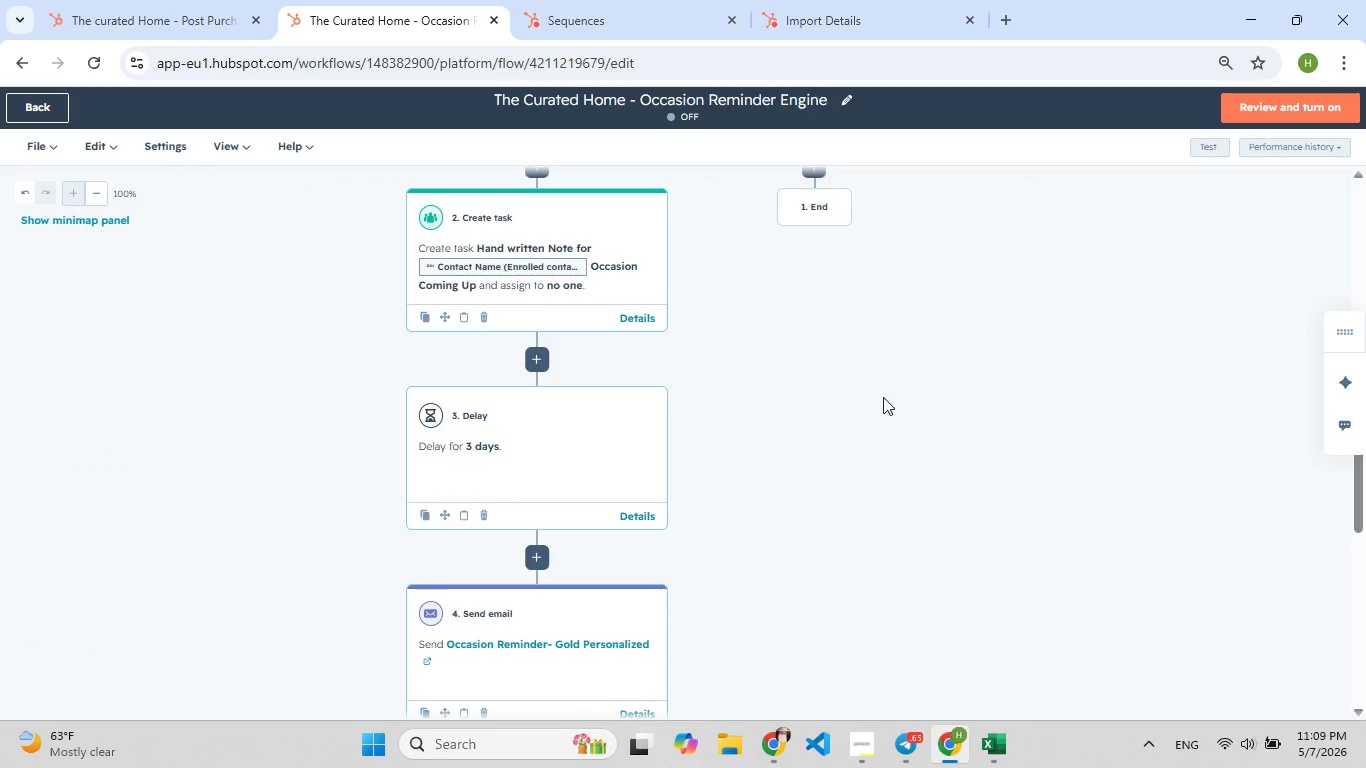 
wait(6.55)
 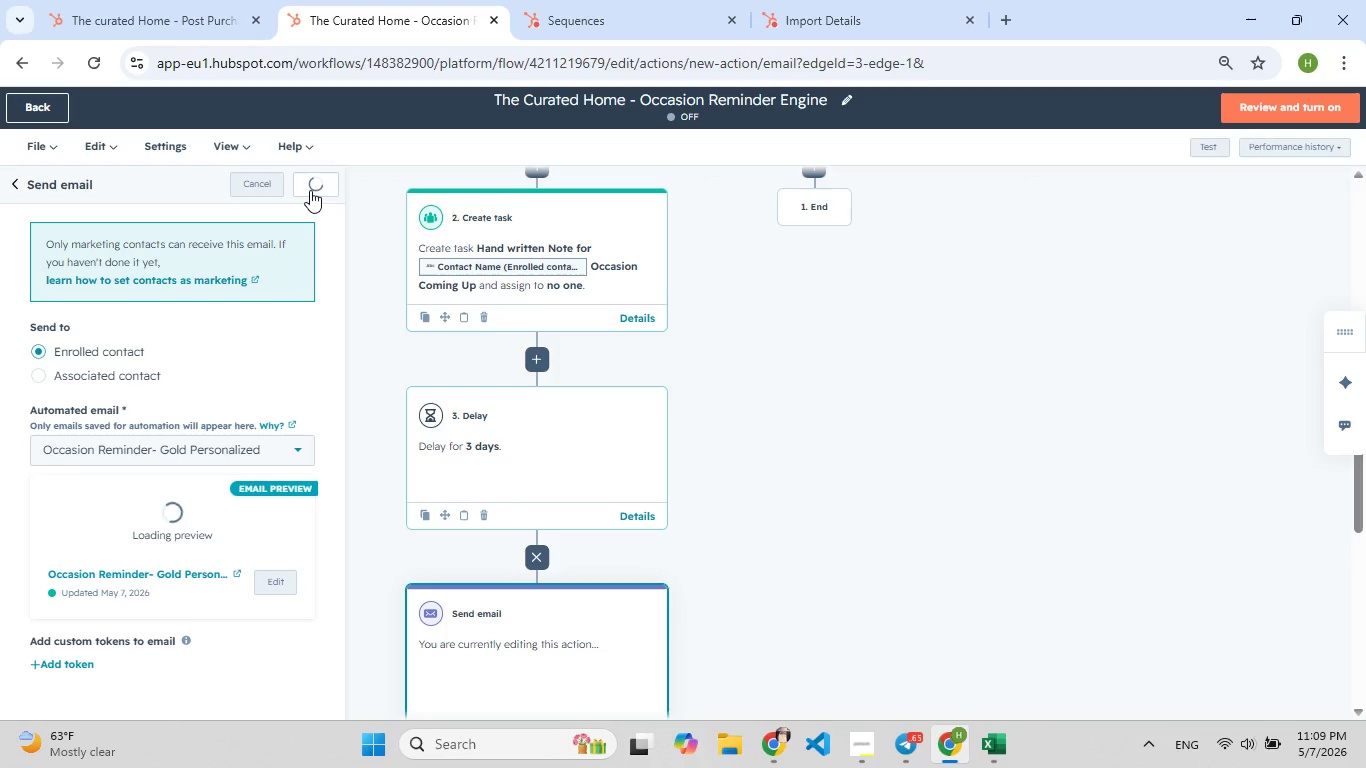 
left_click([818, 327])
 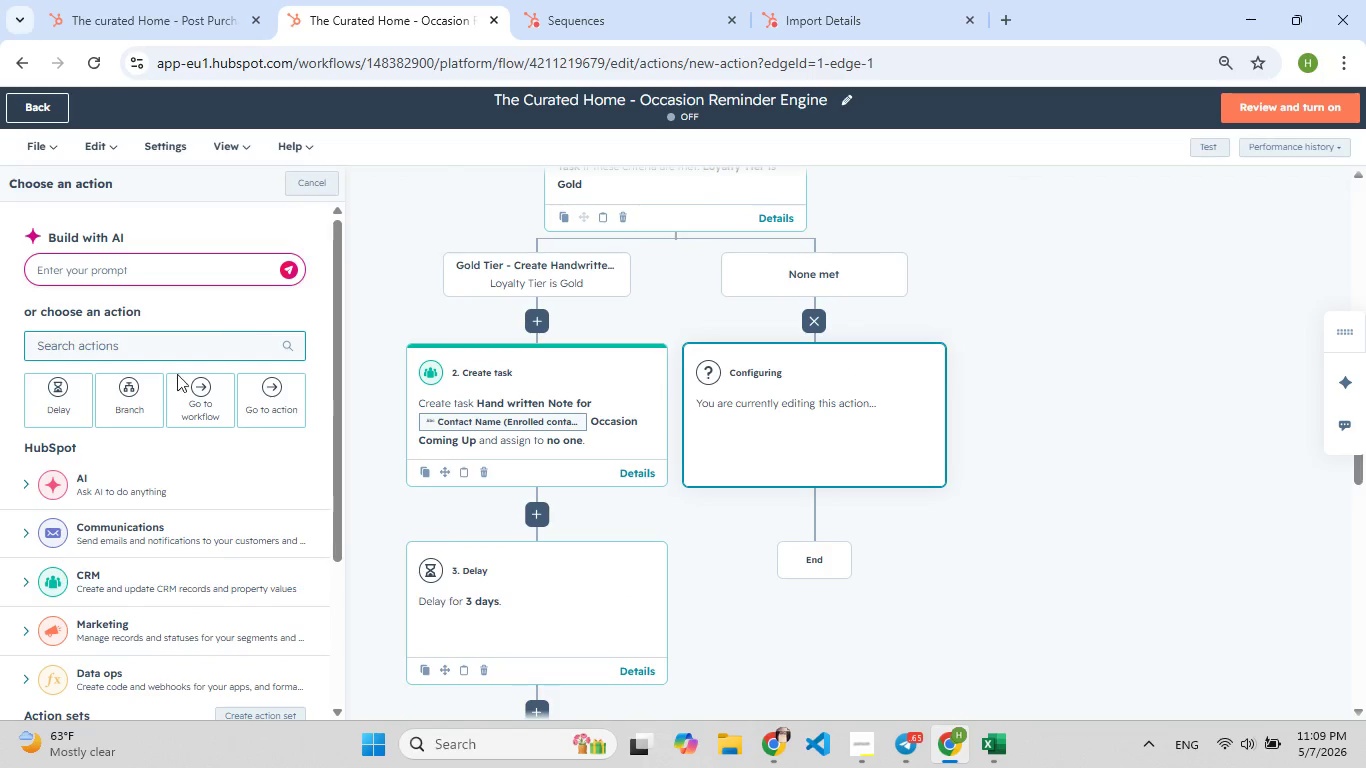 
left_click([54, 420])
 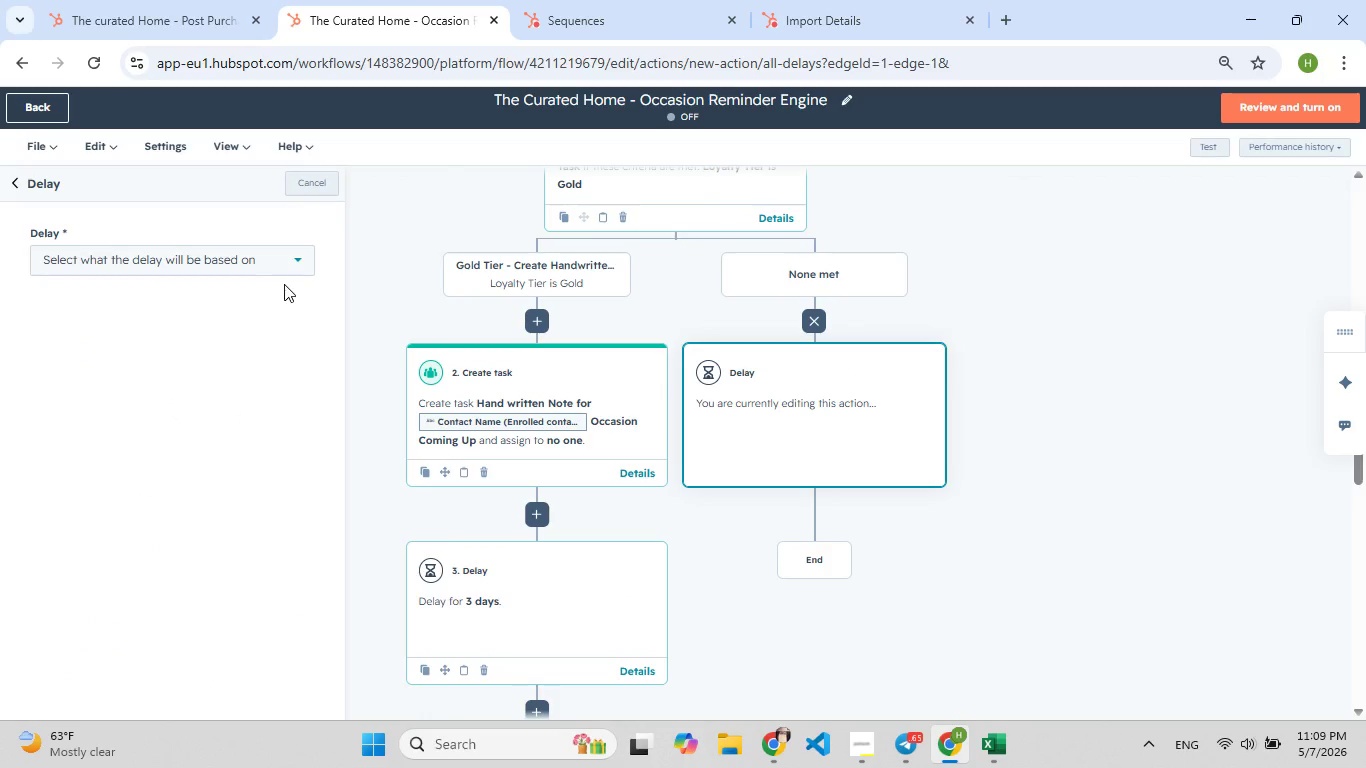 
left_click([284, 256])
 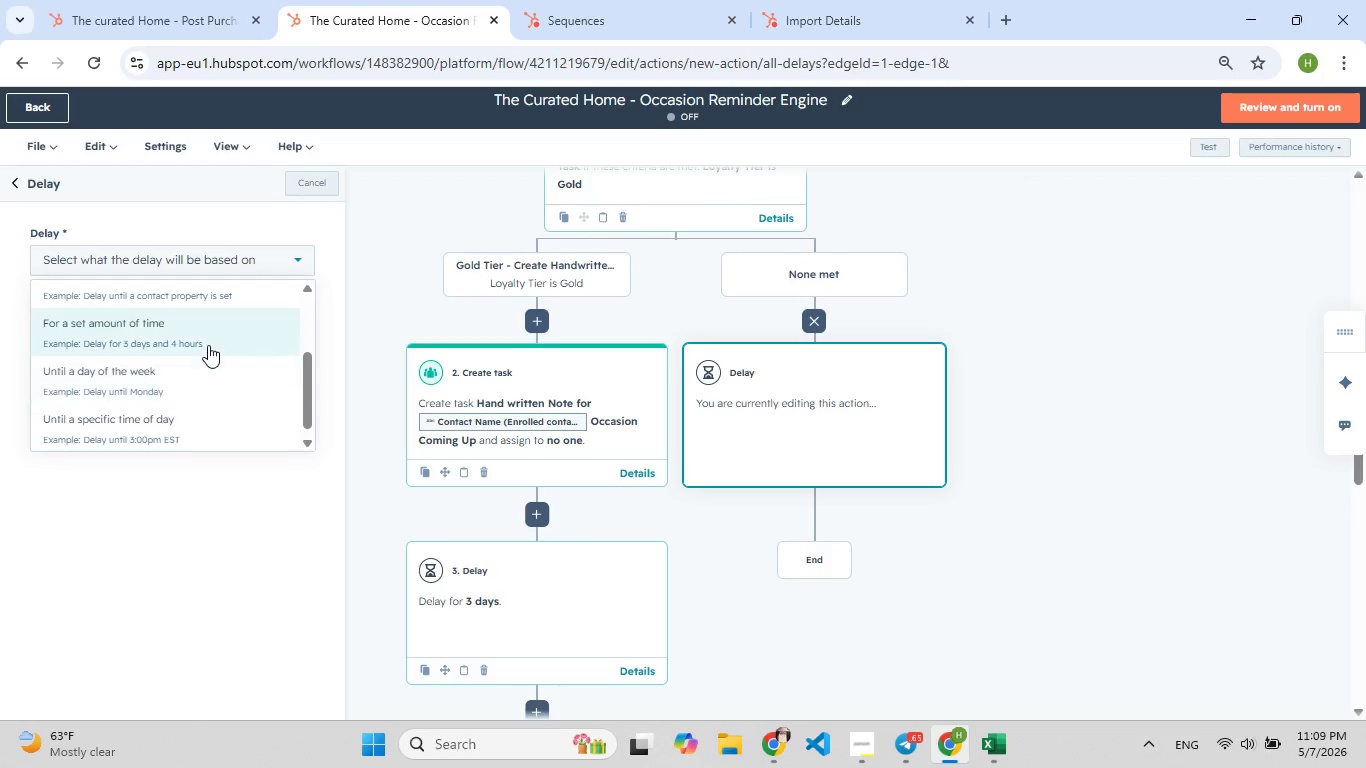 
wait(8.31)
 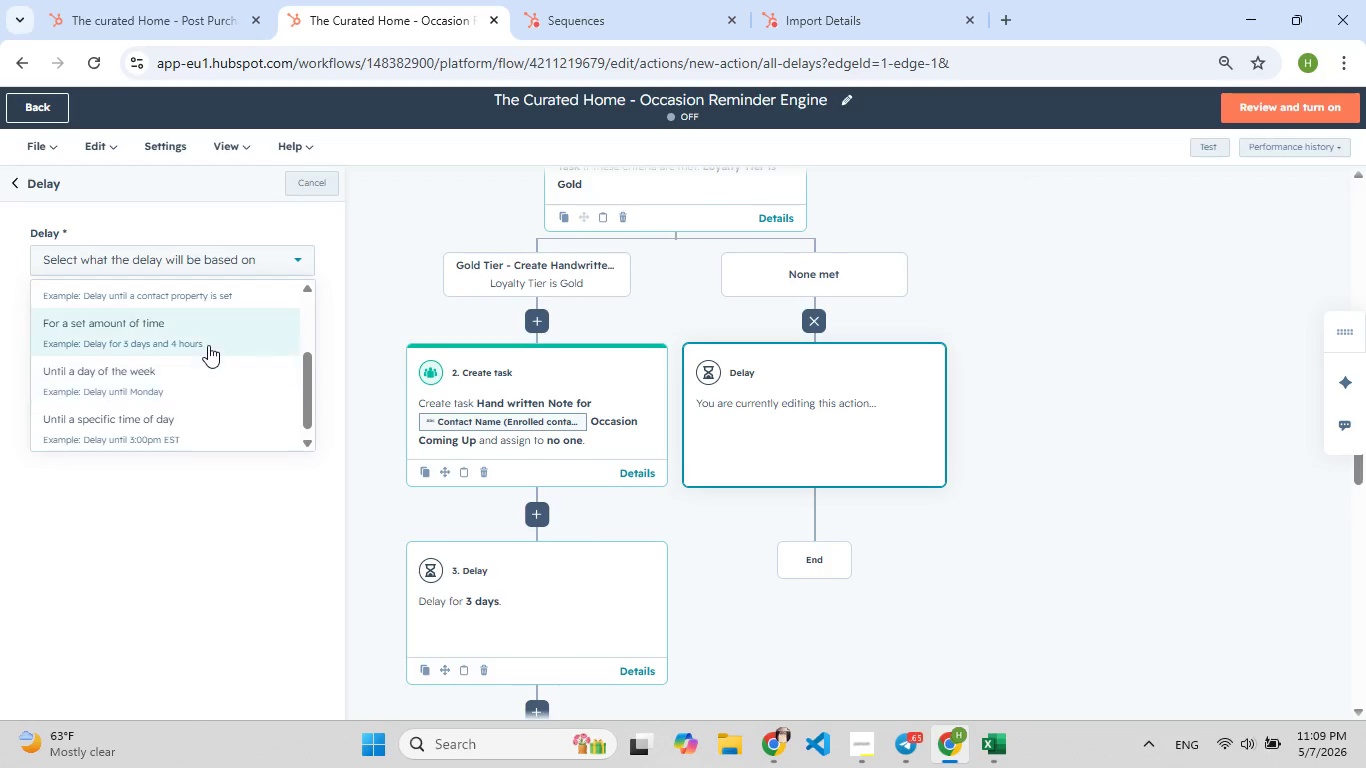 
left_click([179, 351])
 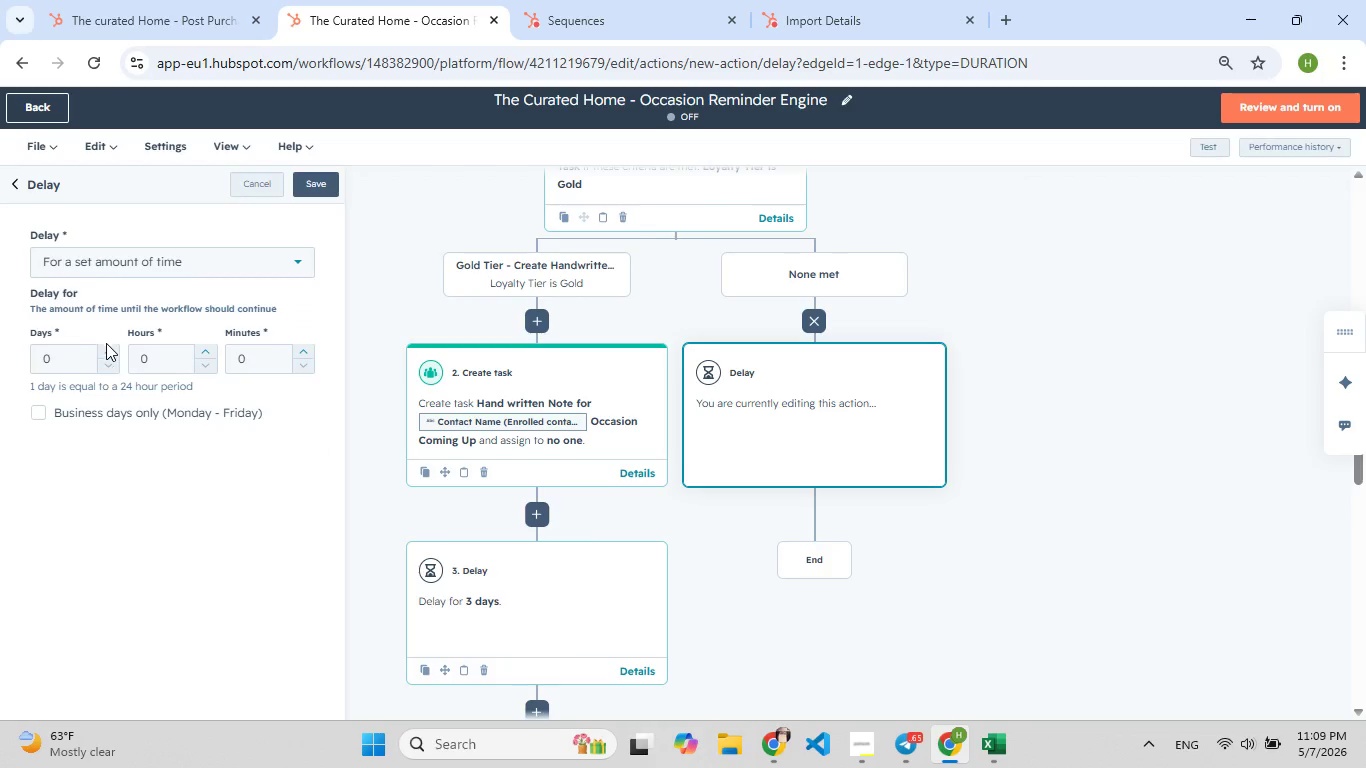 
left_click([108, 348])
 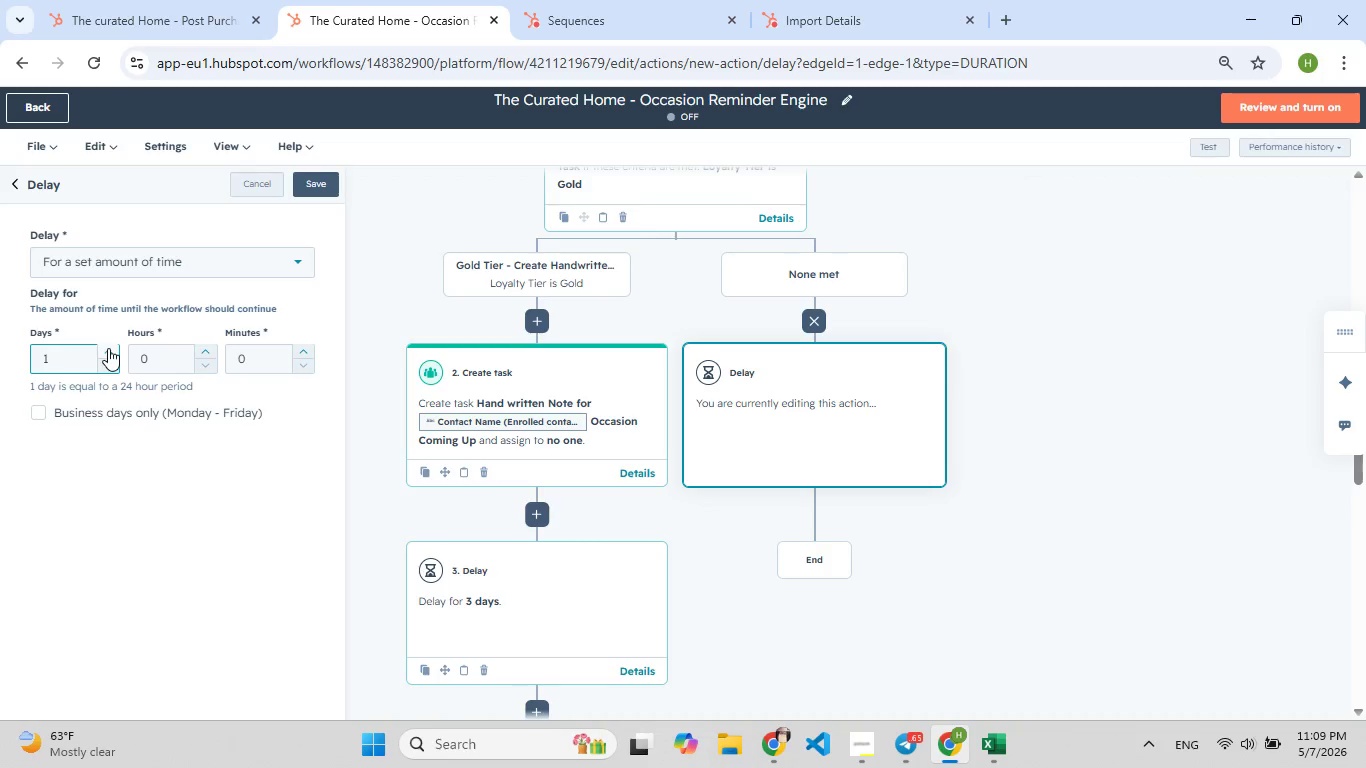 
left_click([108, 348])
 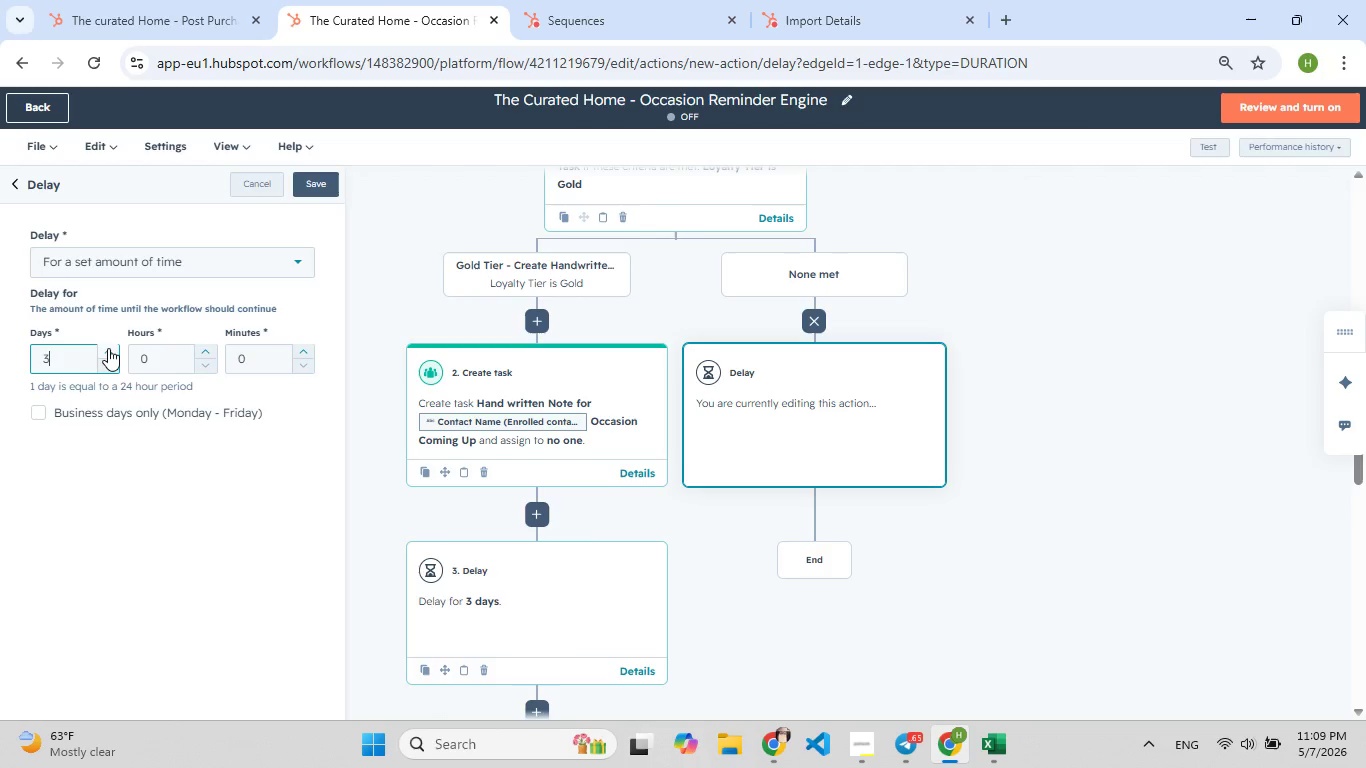 
left_click([108, 348])
 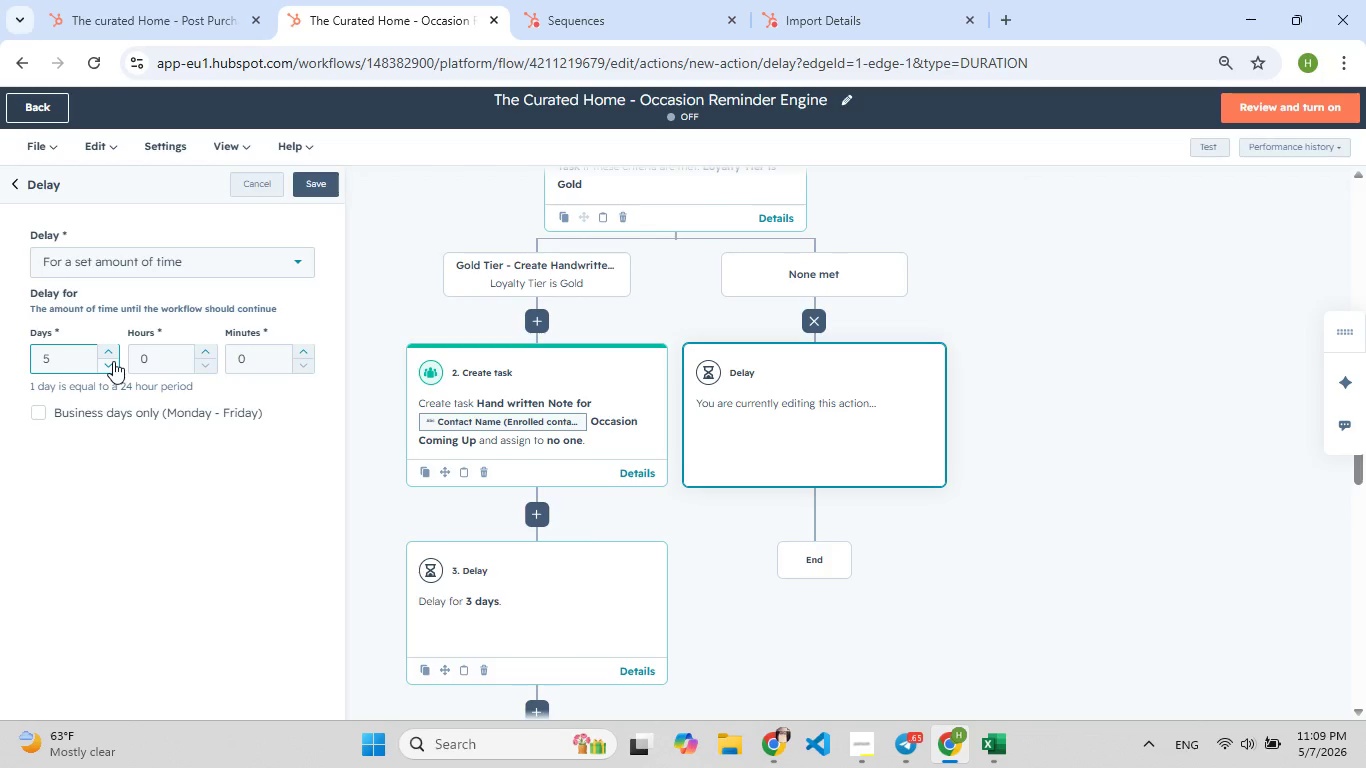 
left_click([113, 361])
 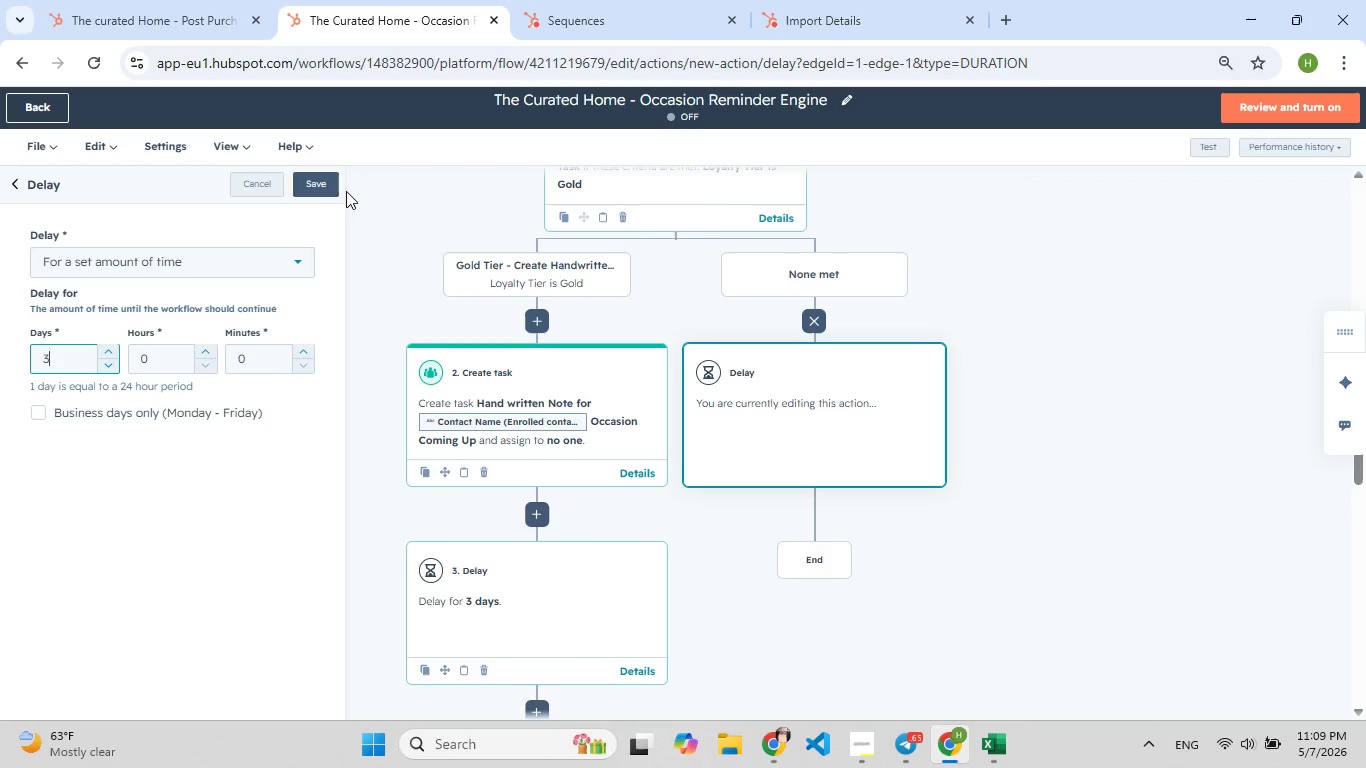 
left_click([316, 185])
 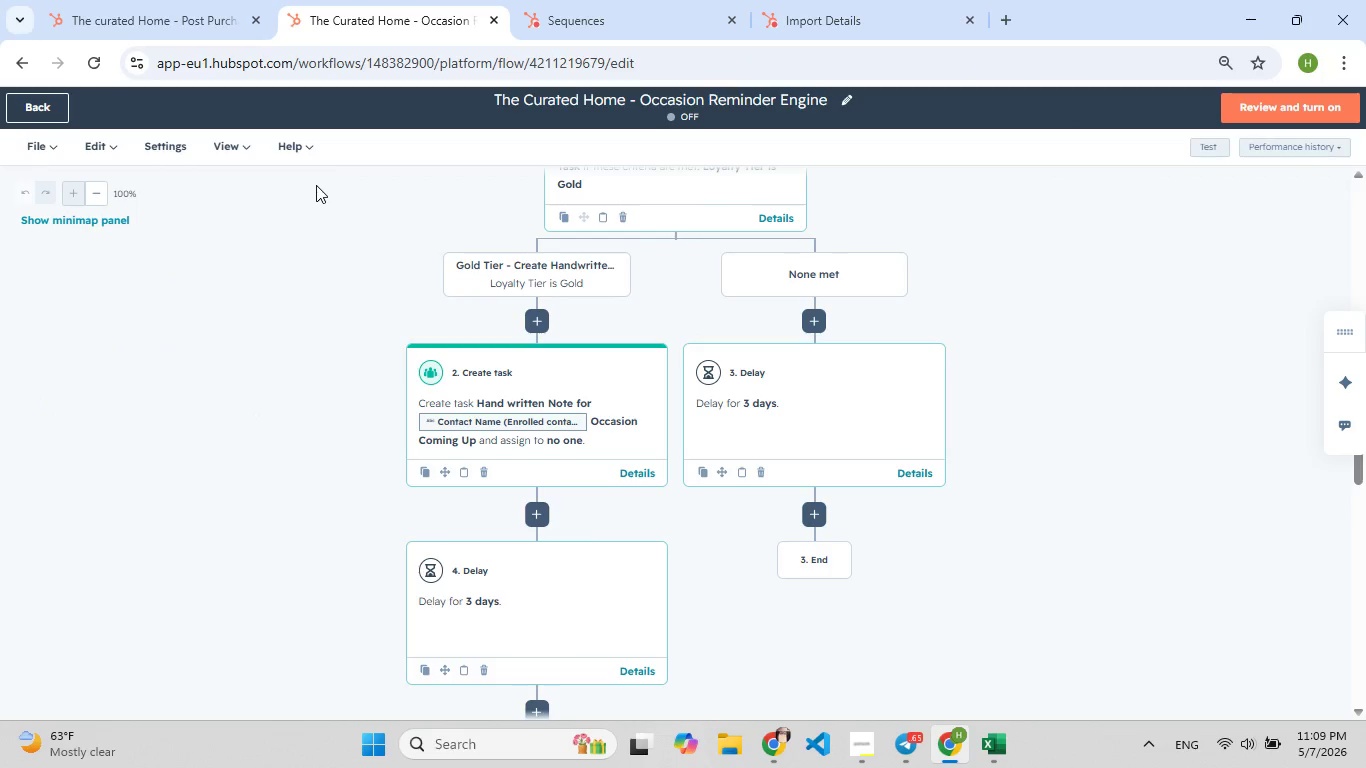 
wait(5.49)
 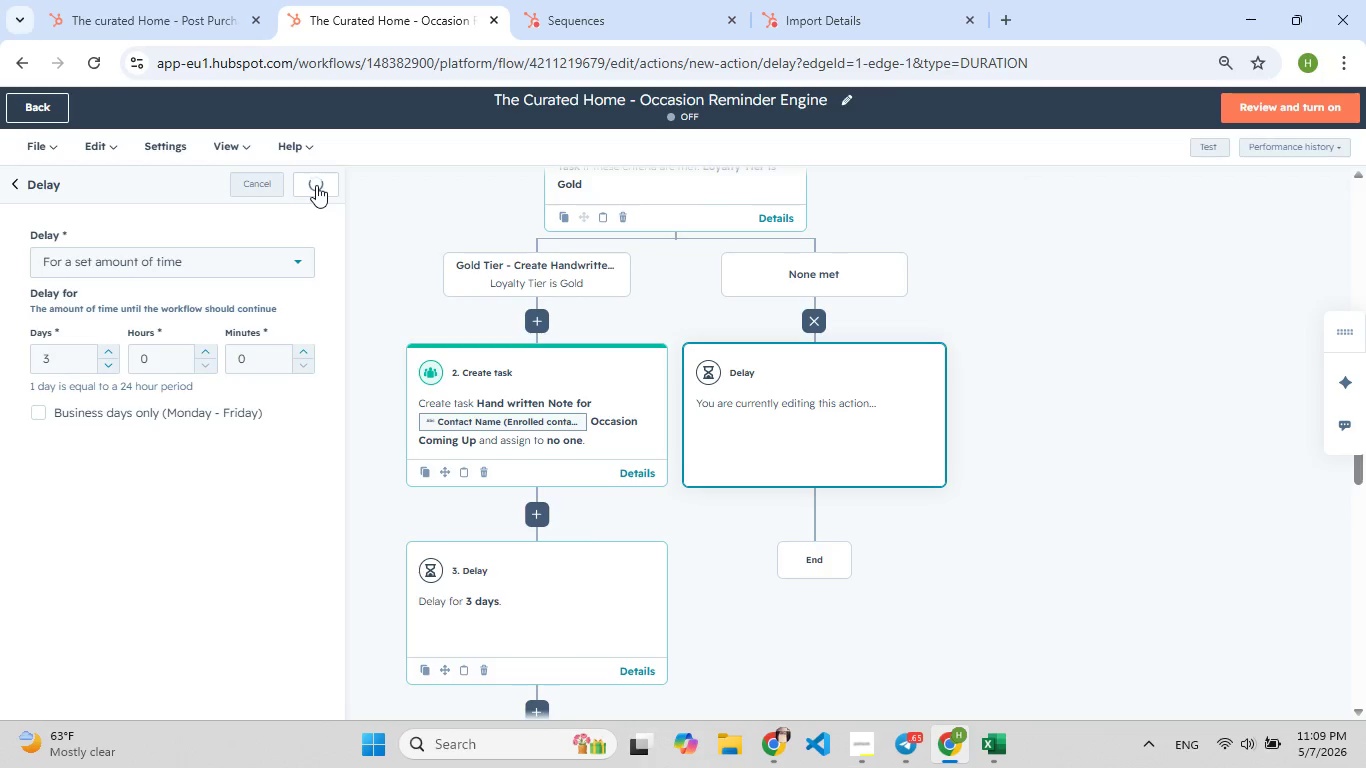 
left_click([815, 514])
 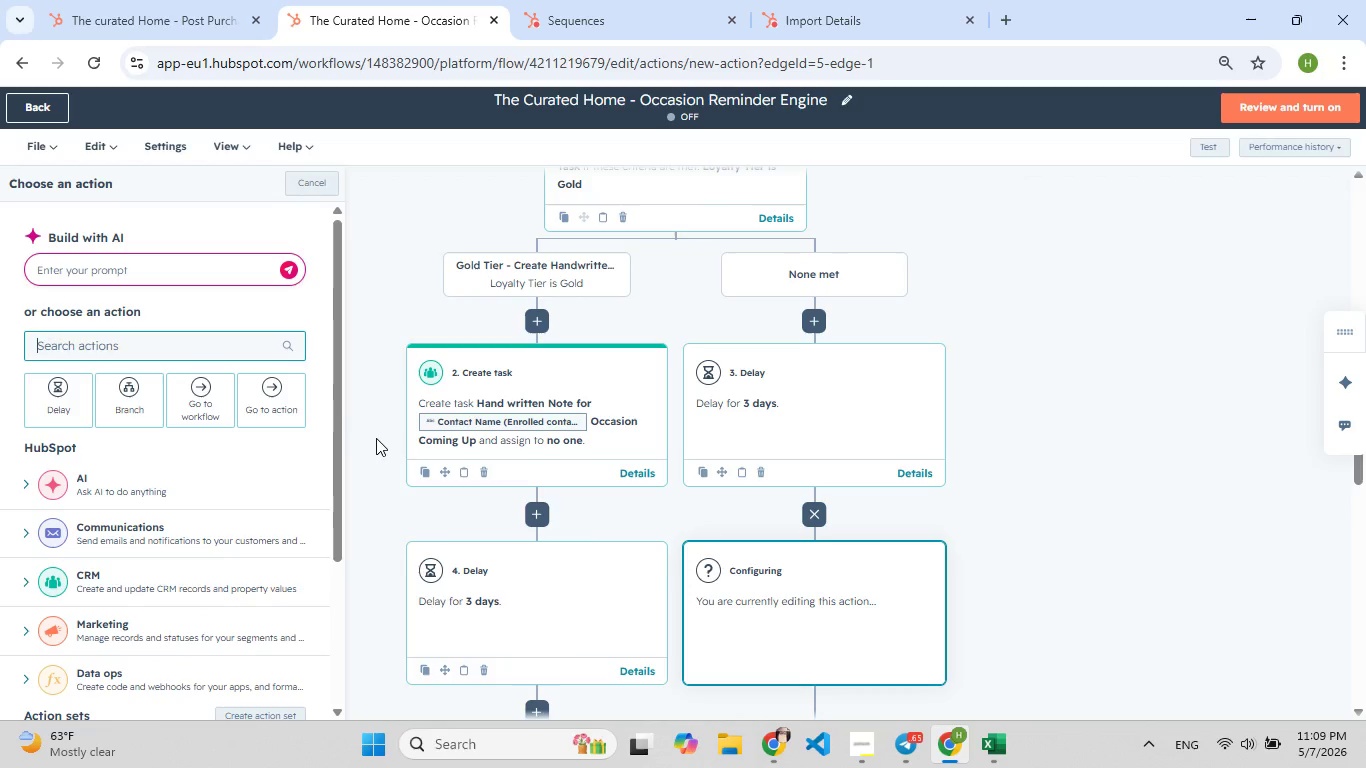 
type(send)
 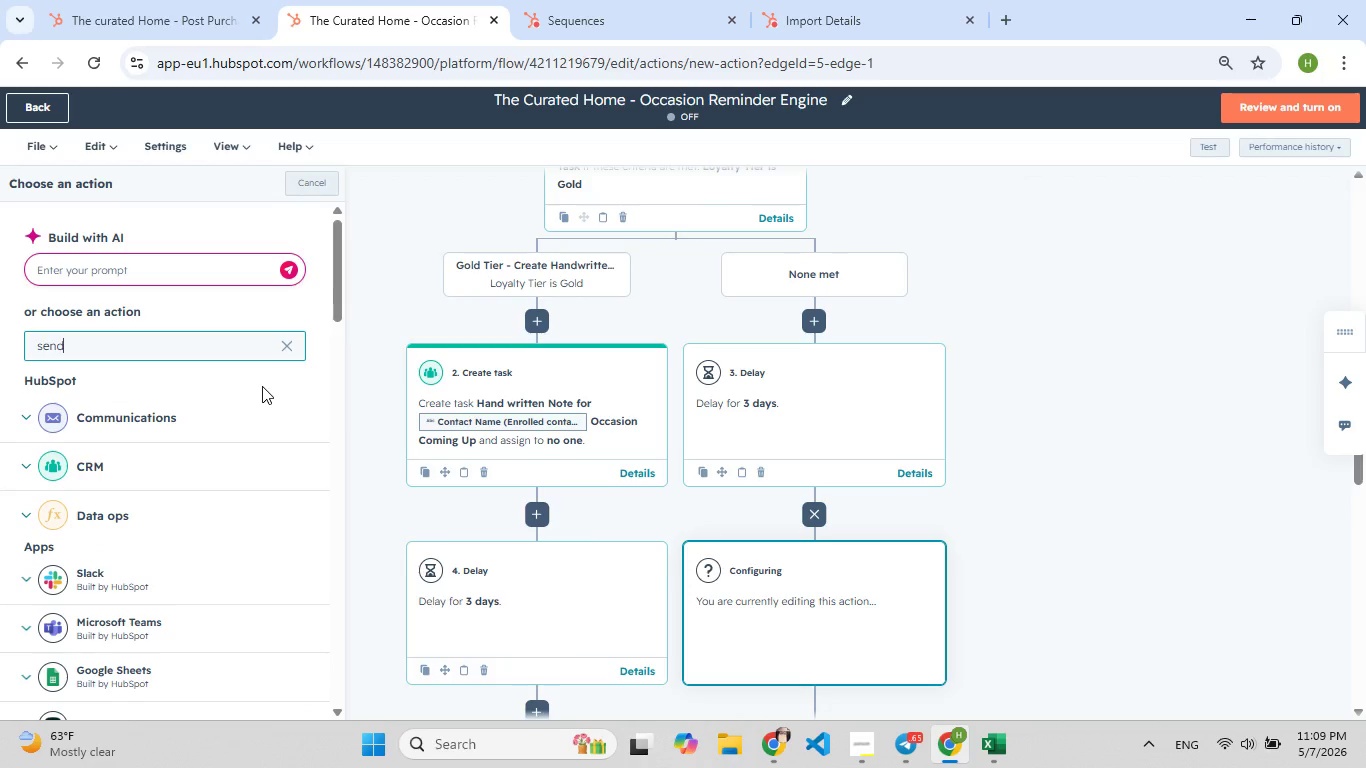 
key(Space)
 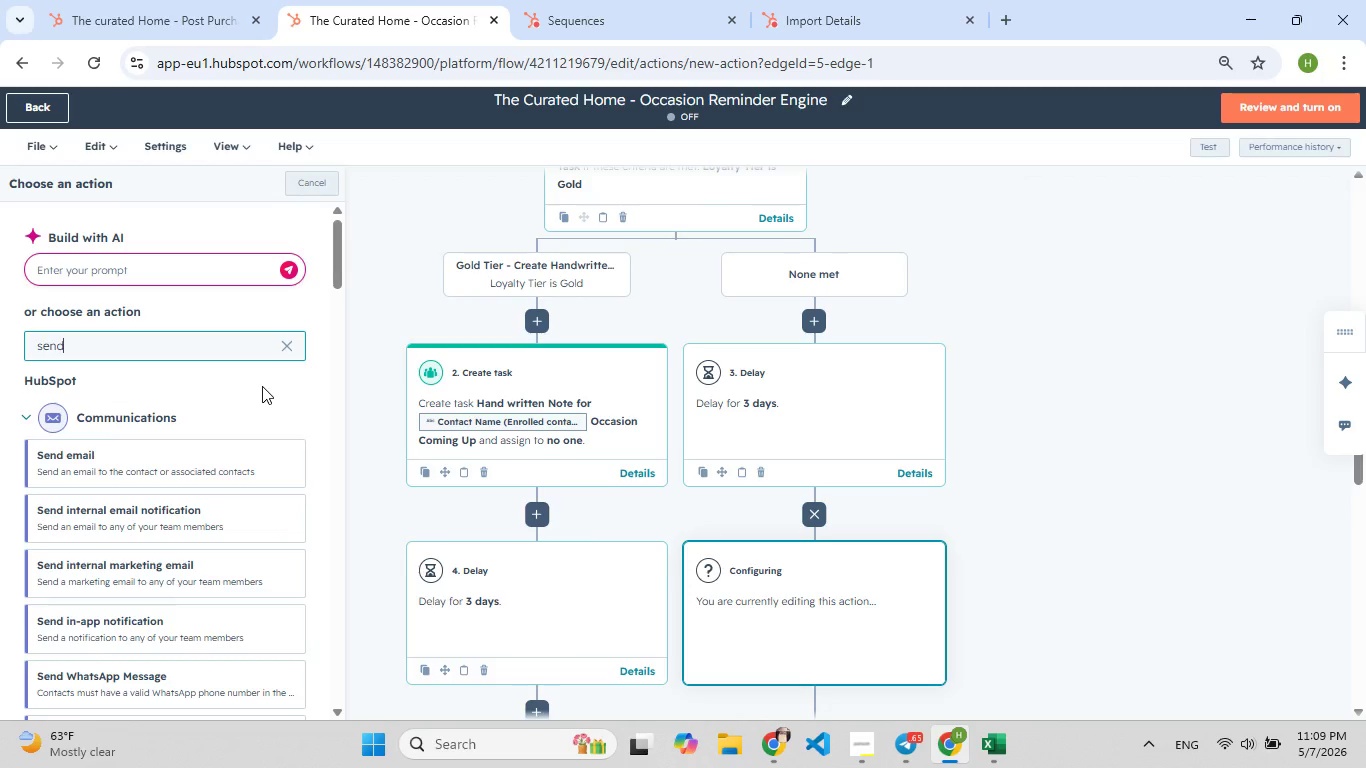 
key(E)
 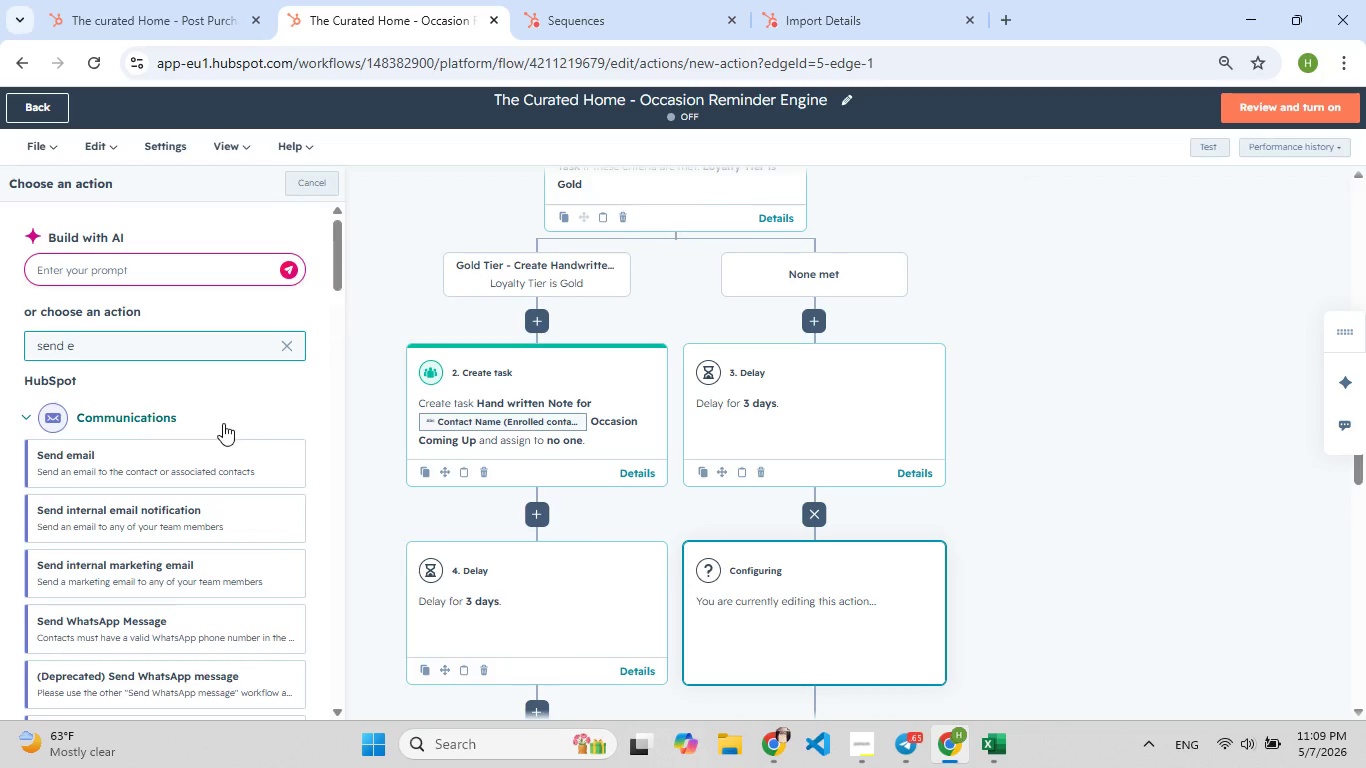 
left_click([181, 470])
 